 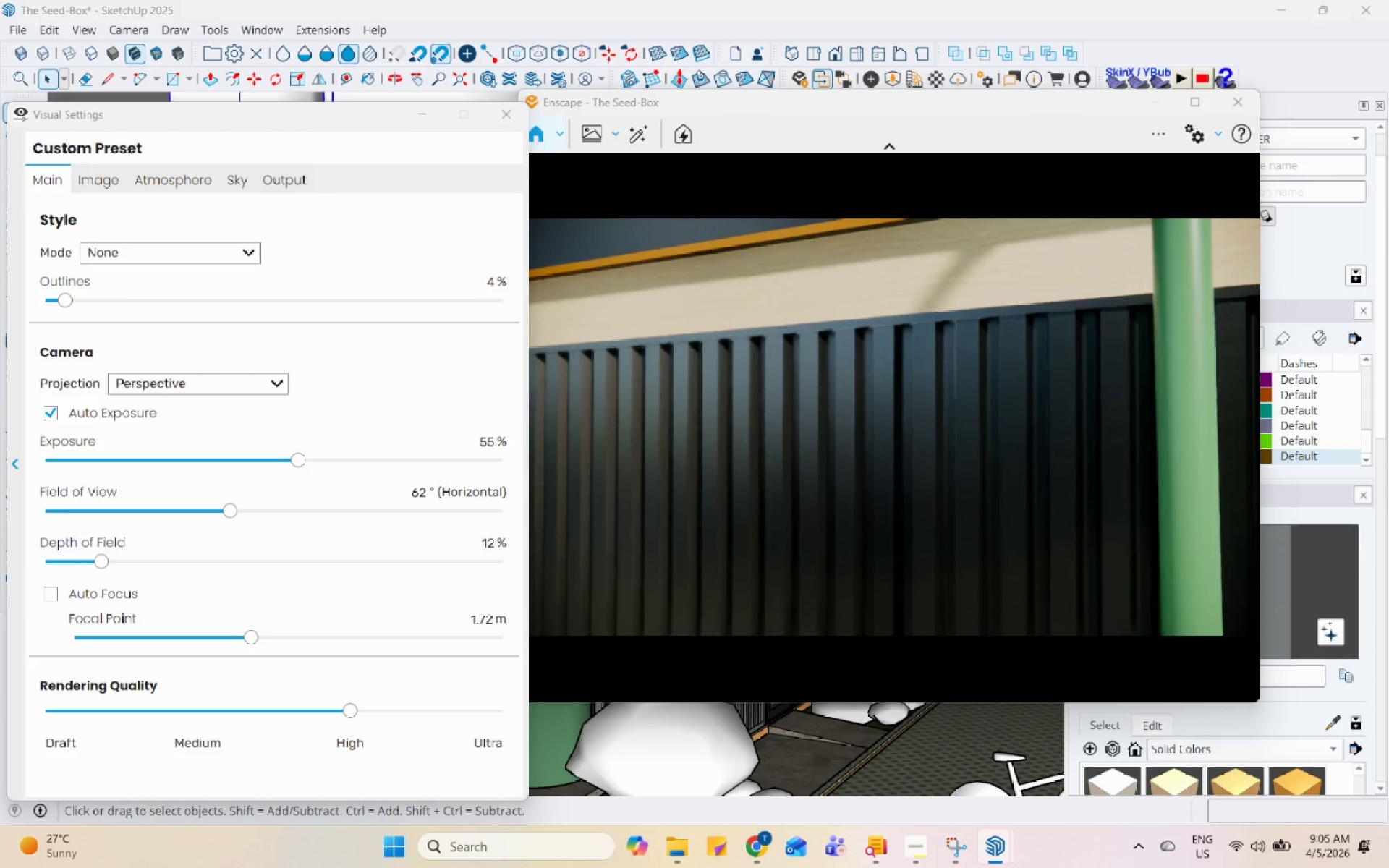 
scroll: coordinate [828, 423], scroll_direction: up, amount: 1.0
 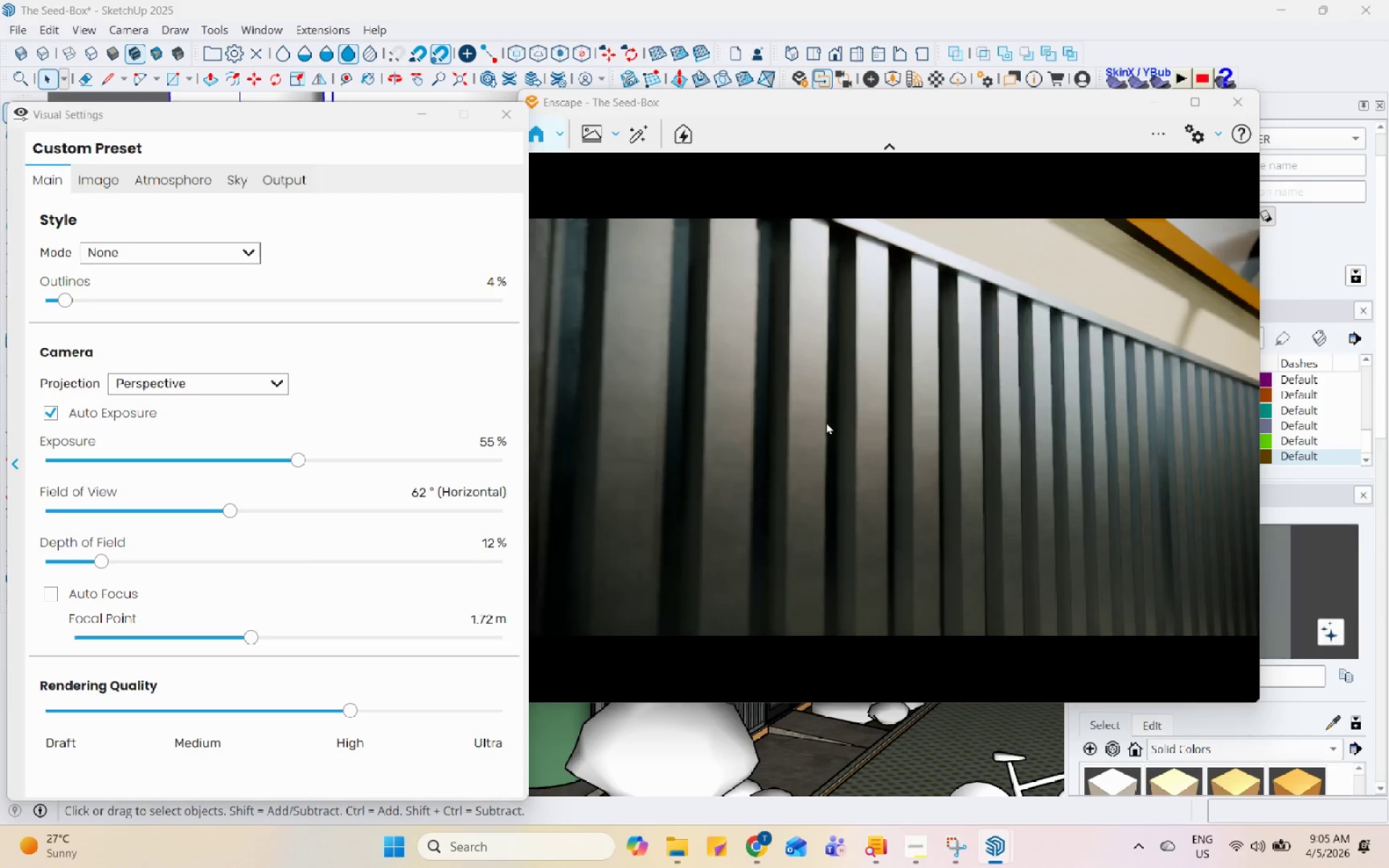 
scroll: coordinate [825, 423], scroll_direction: down, amount: 2.0
 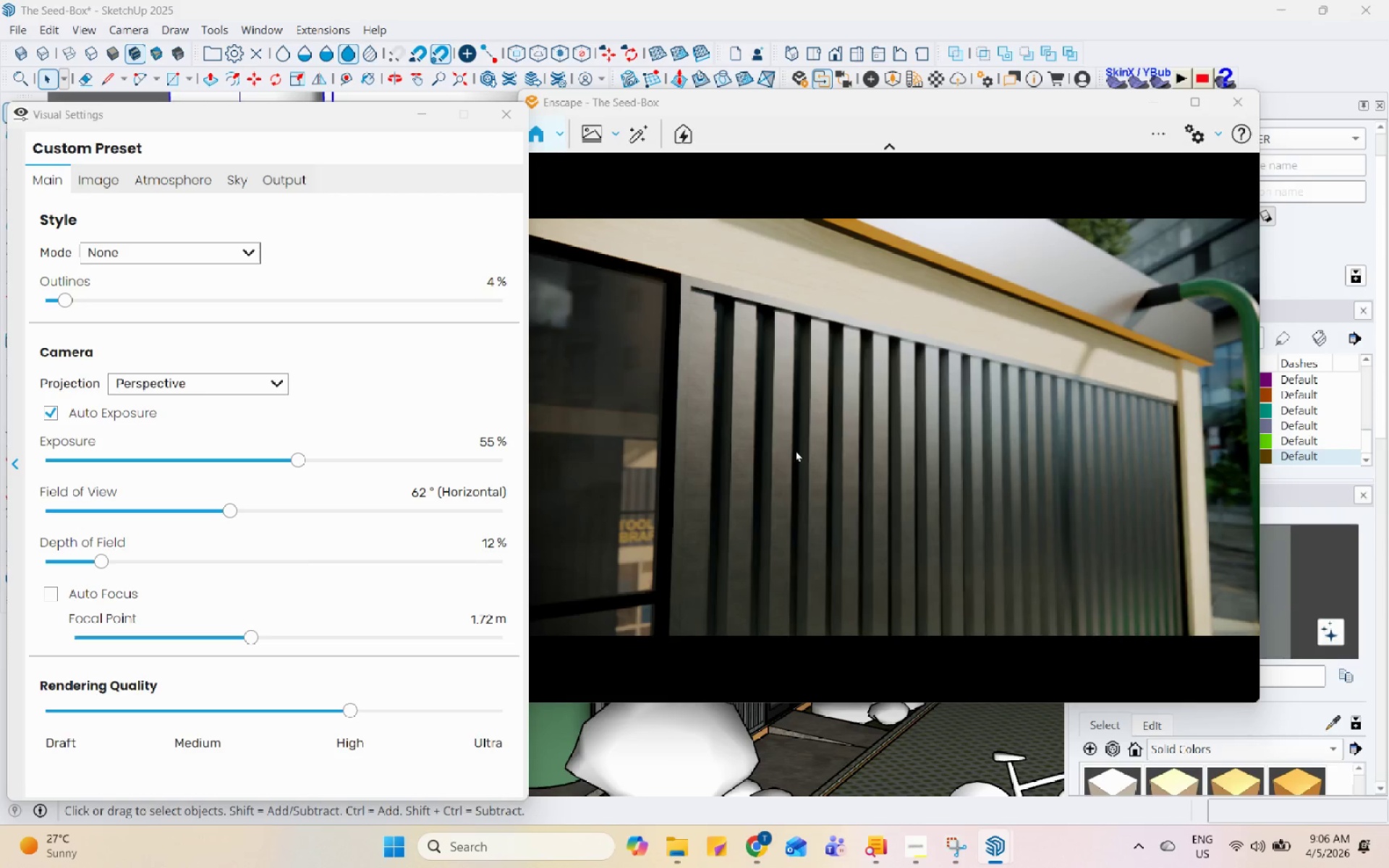 
scroll: coordinate [786, 452], scroll_direction: up, amount: 1.0
 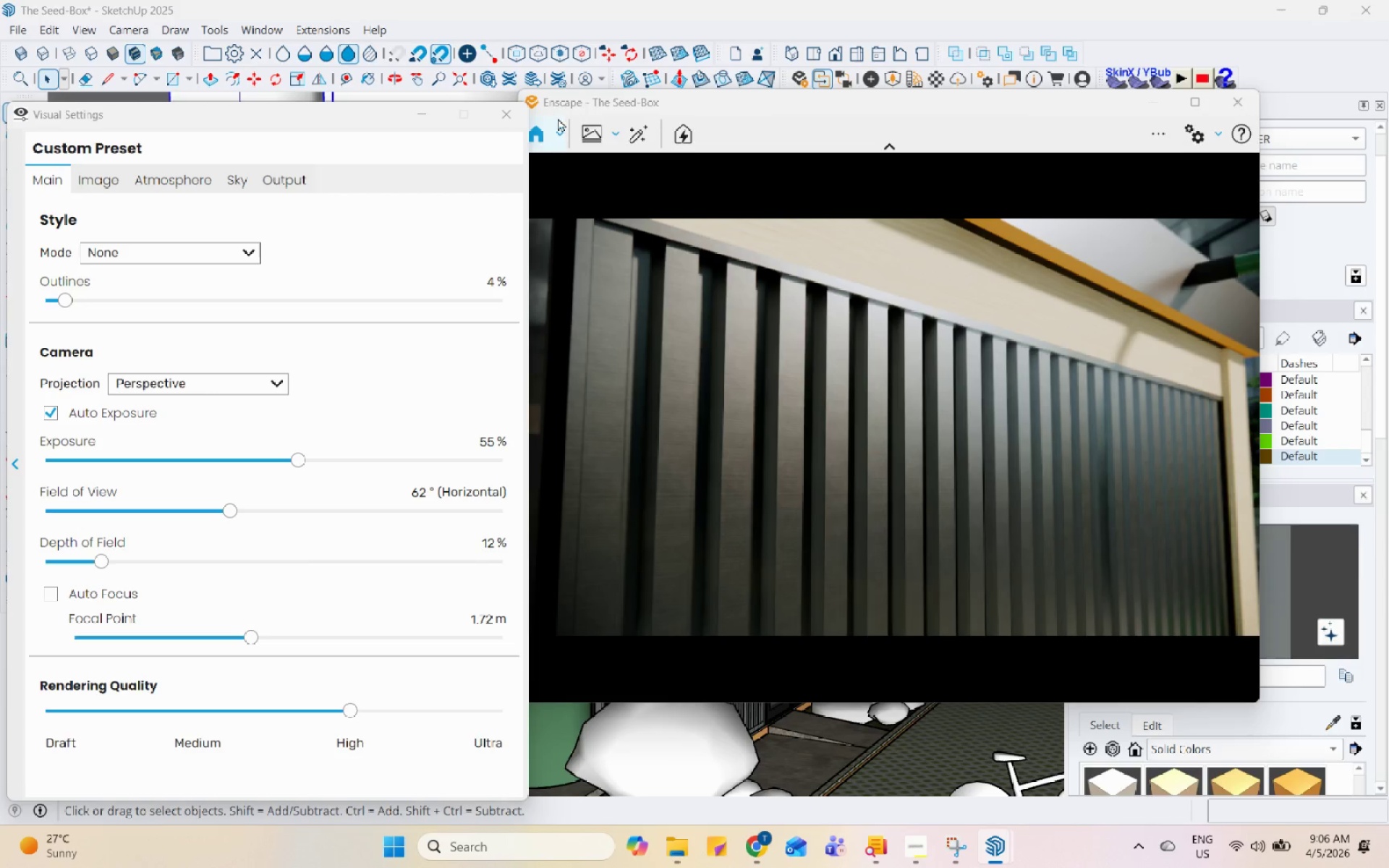 
left_click([666, 211])
 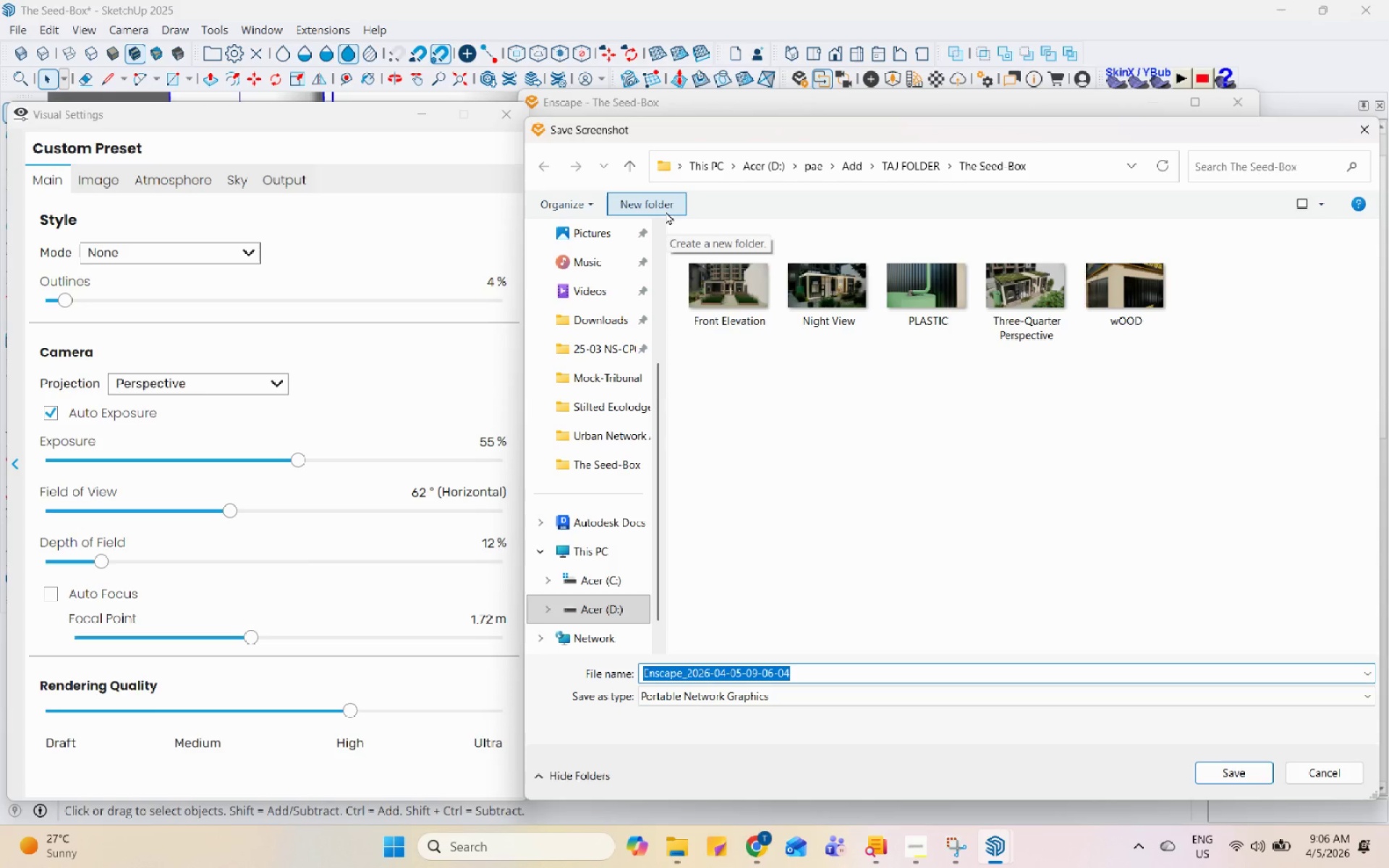 
type(corrugated wall)
 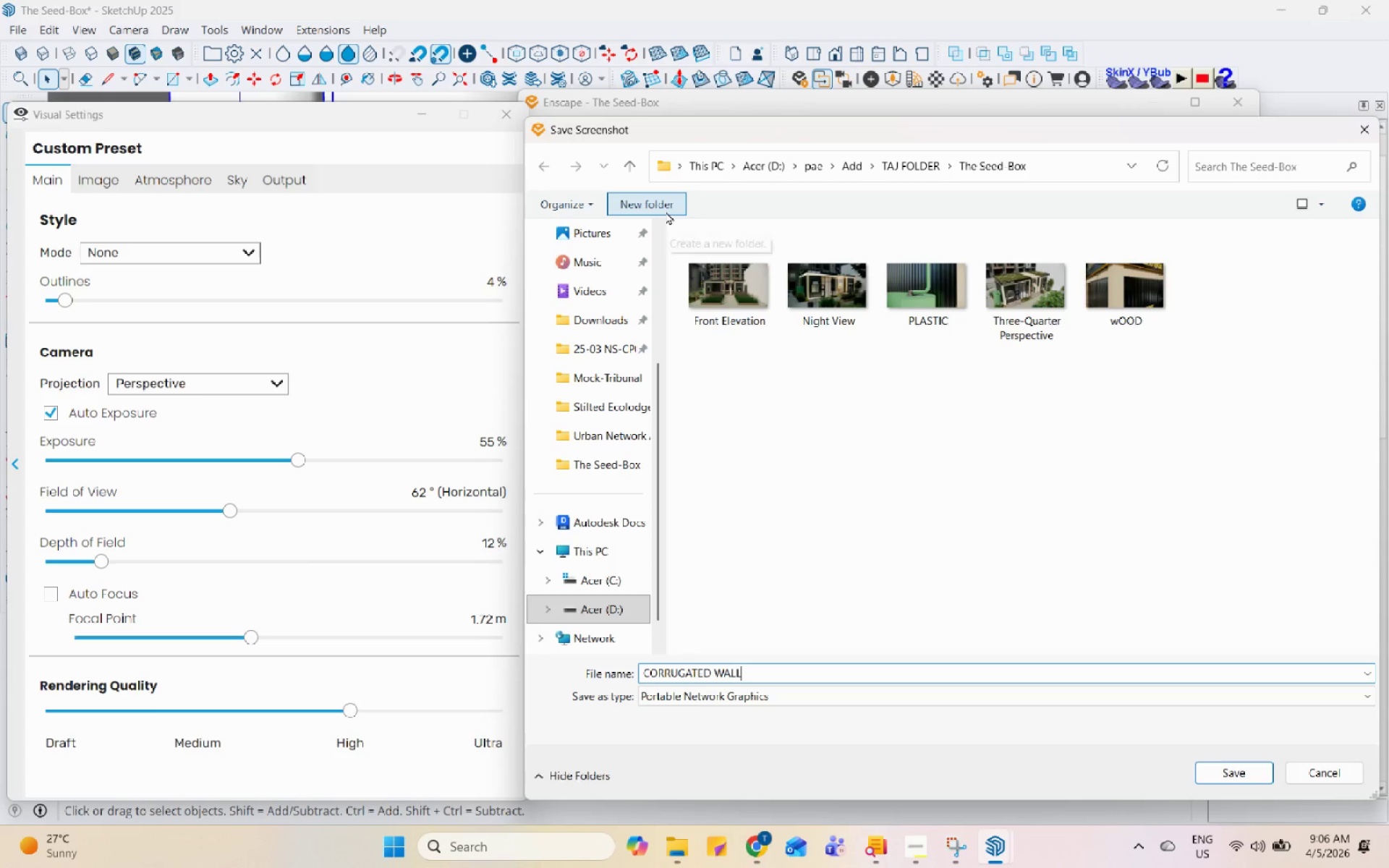 
key(Enter)
 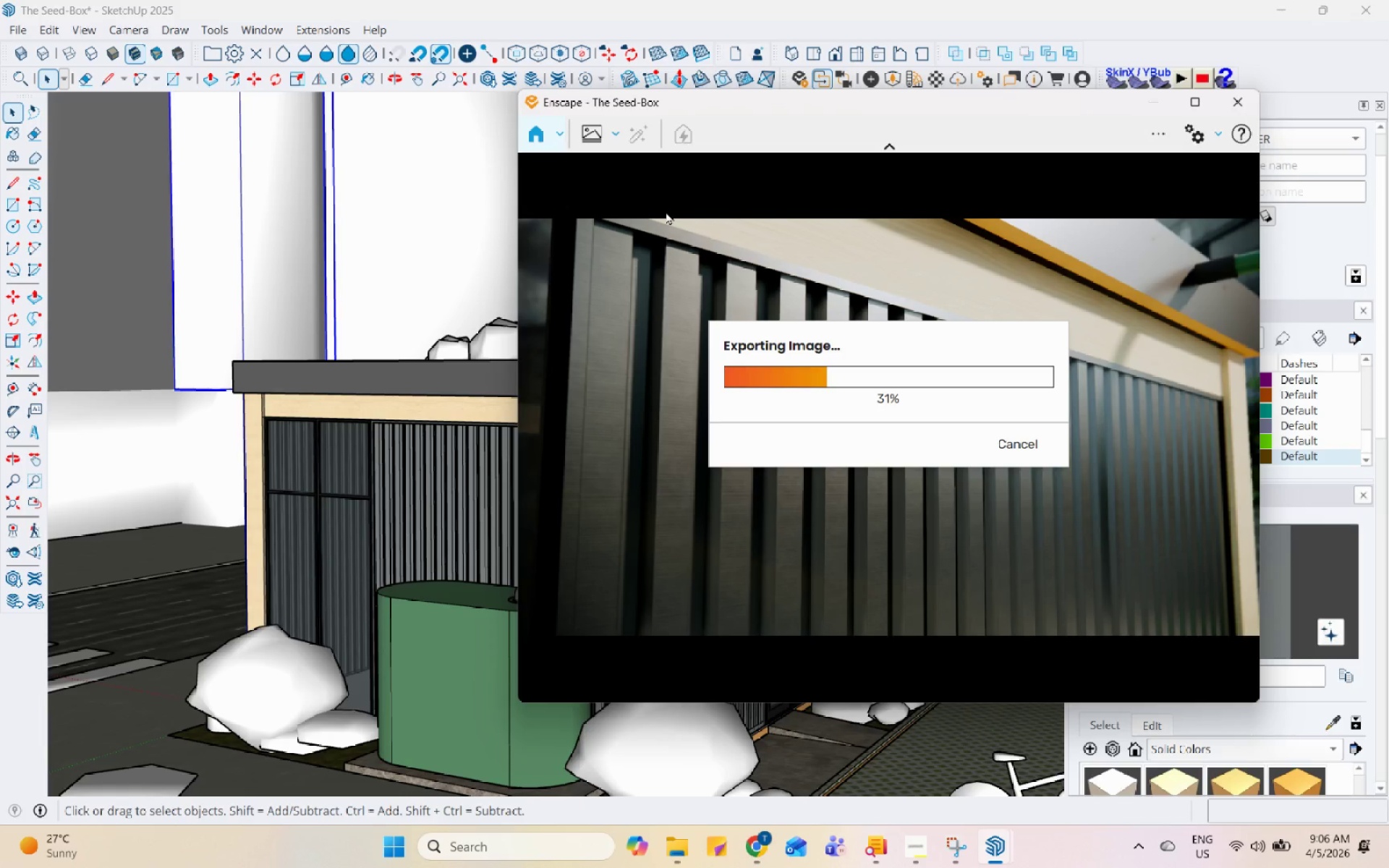 
wait(11.33)
 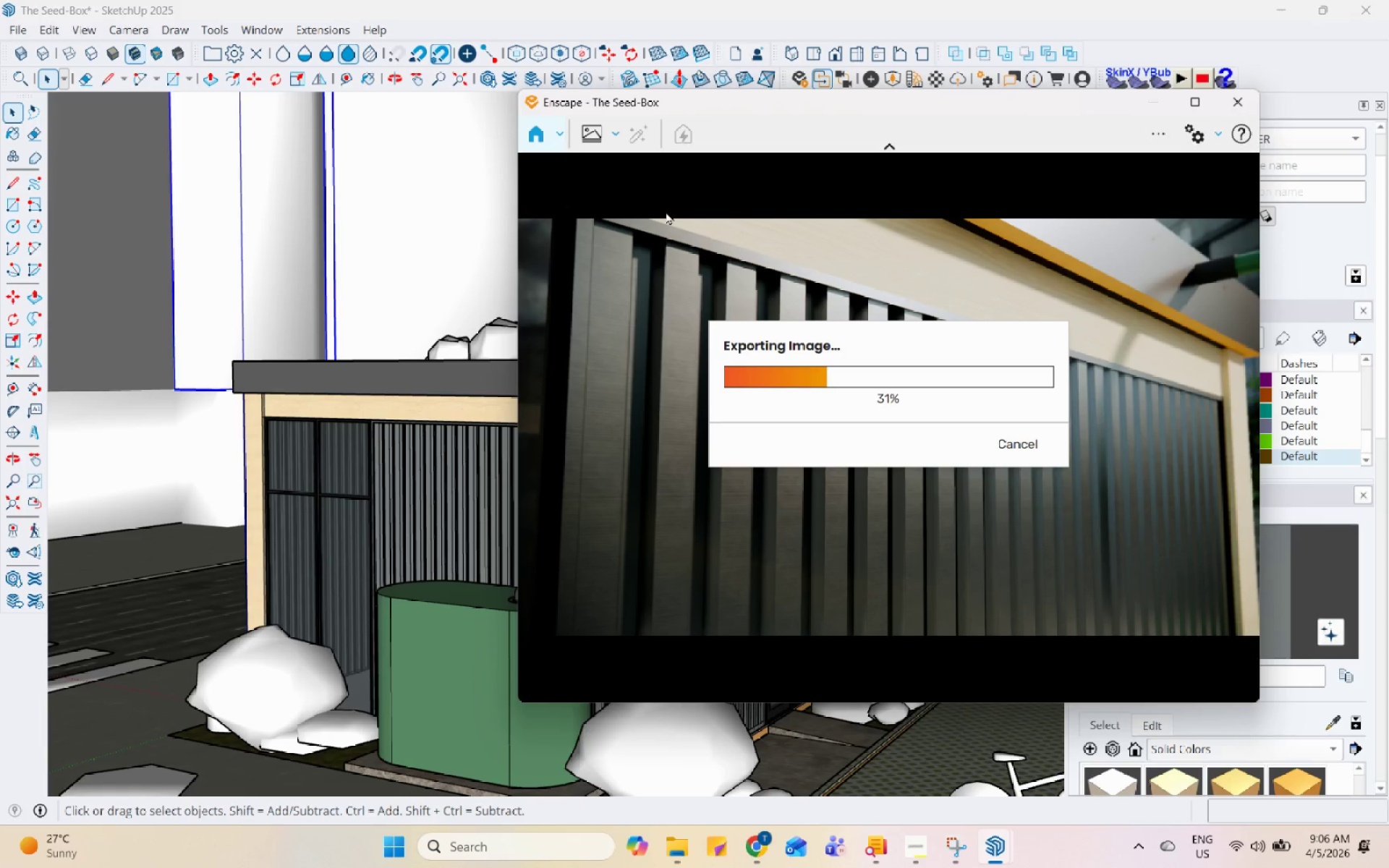 
left_click([947, 839])
 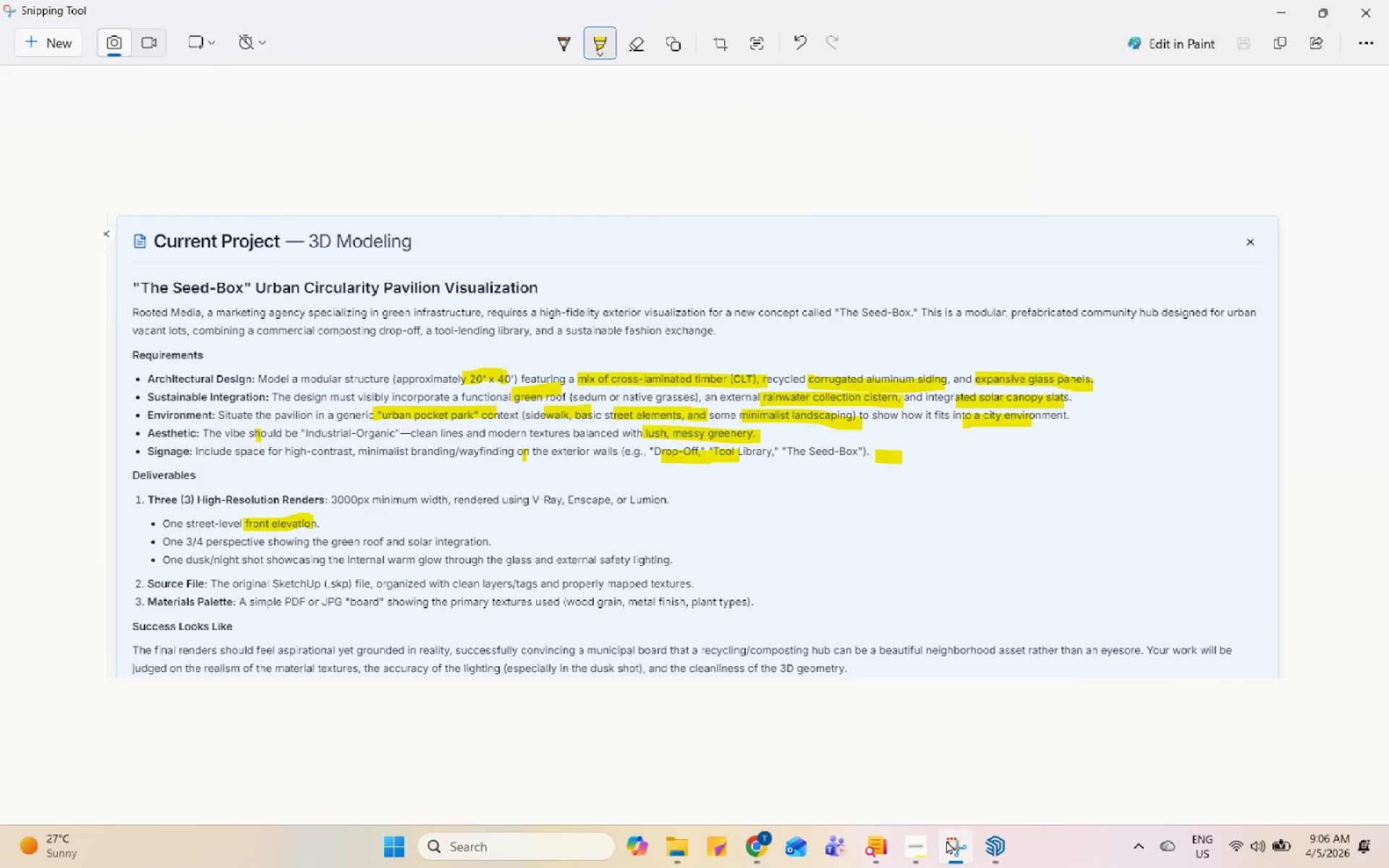 
left_click([946, 841])
 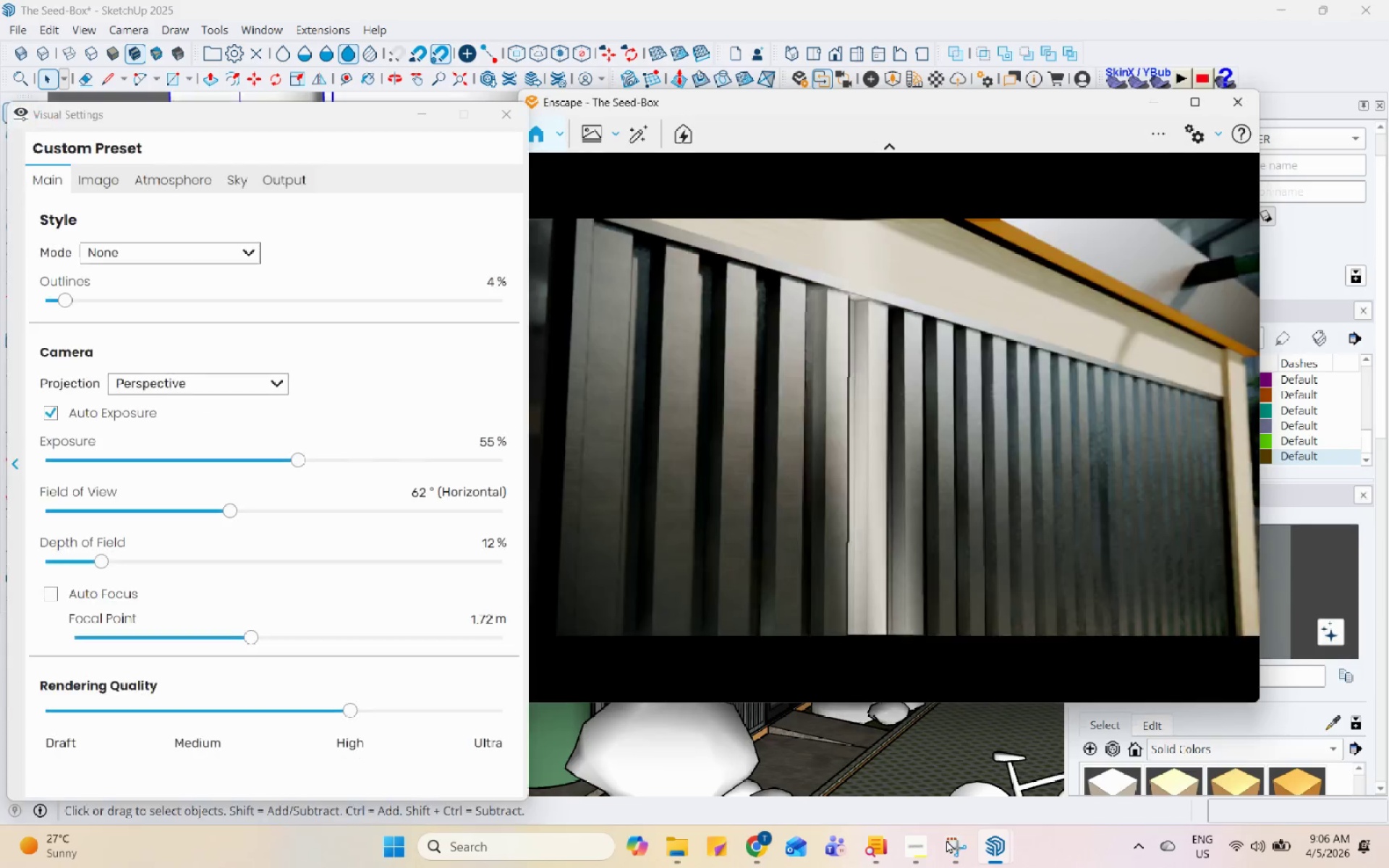 
wait(6.41)
 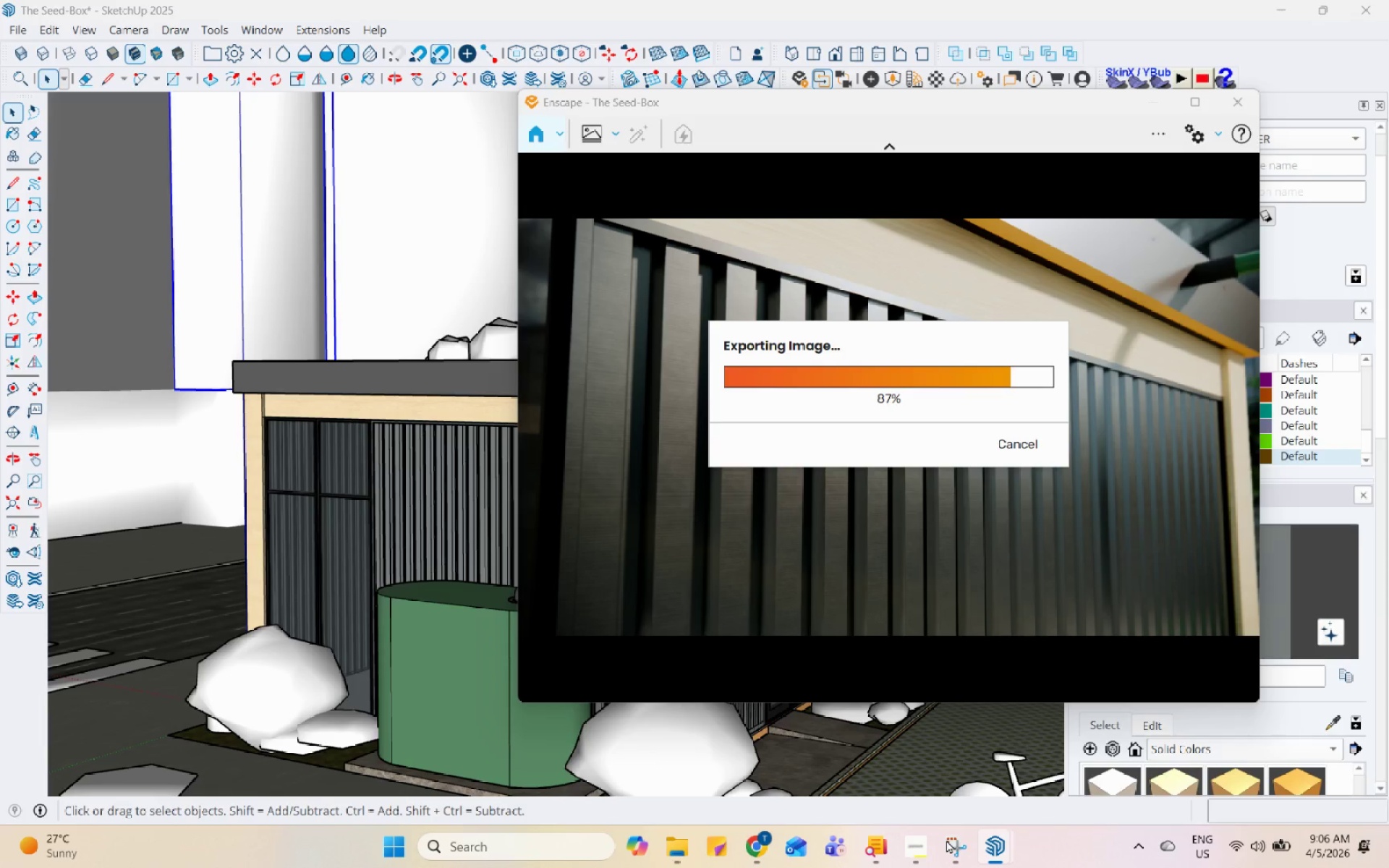 
scroll: coordinate [998, 454], scroll_direction: down, amount: 4.0
 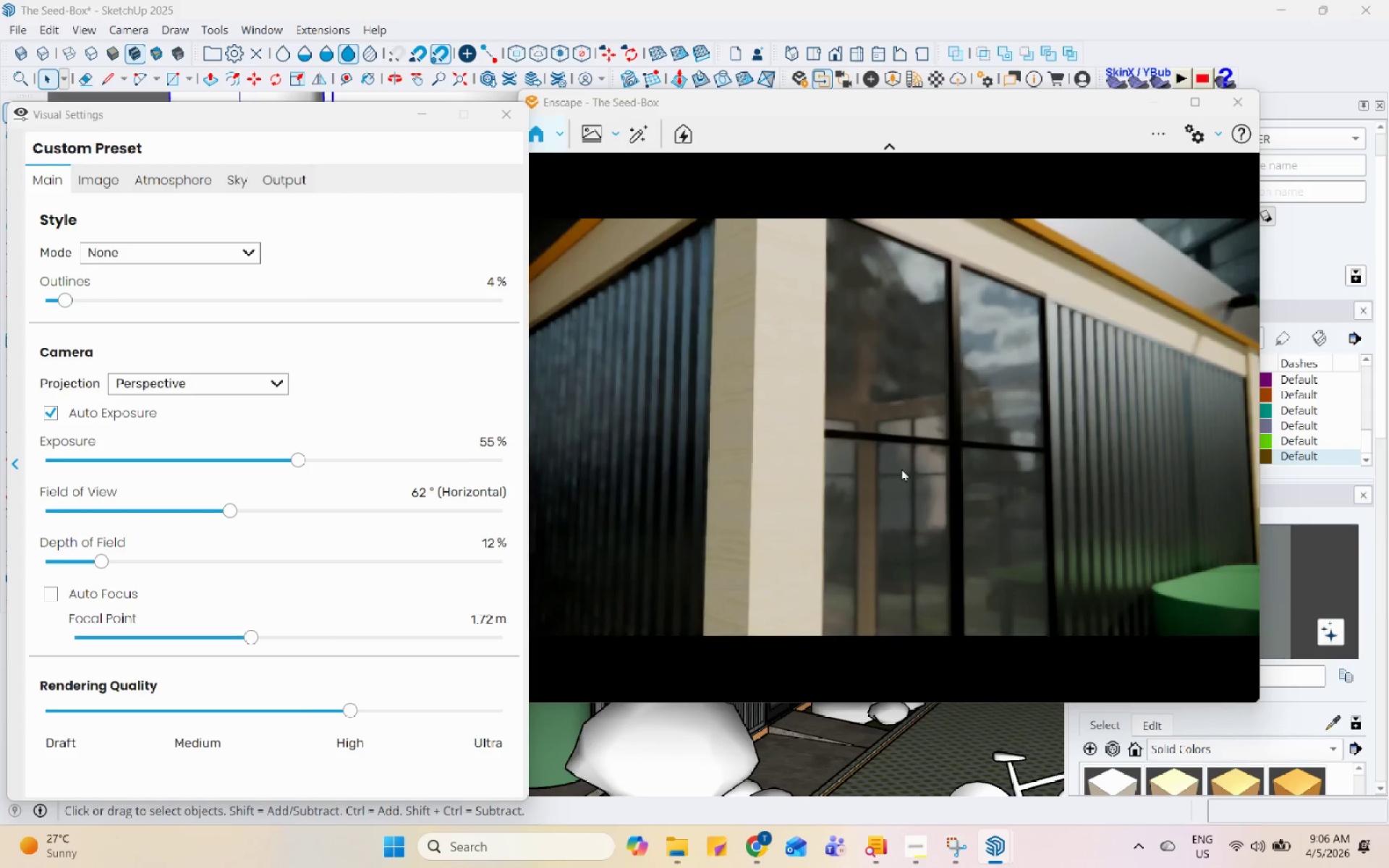 
scroll: coordinate [914, 326], scroll_direction: up, amount: 2.0
 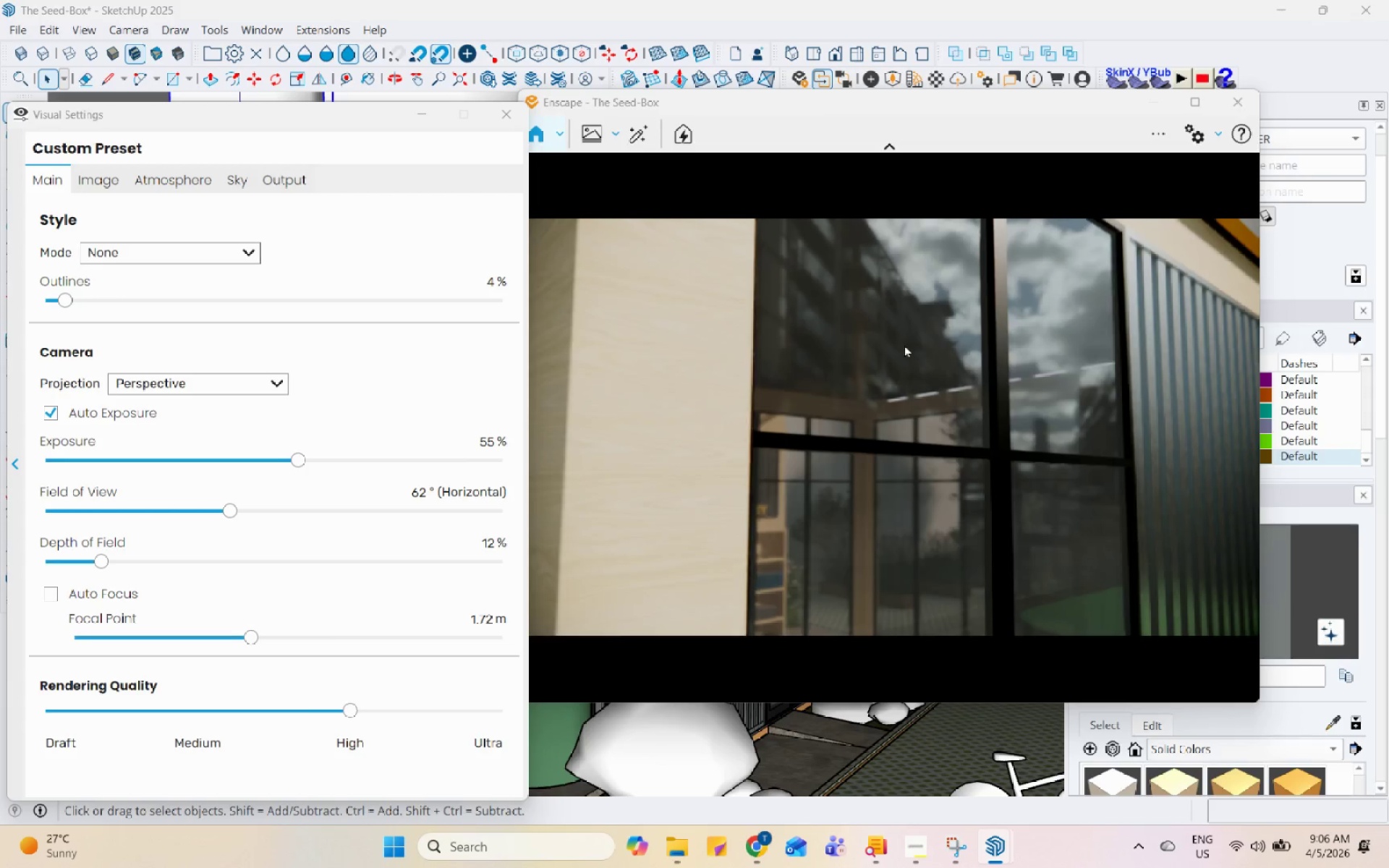 
scroll: coordinate [899, 352], scroll_direction: down, amount: 1.0
 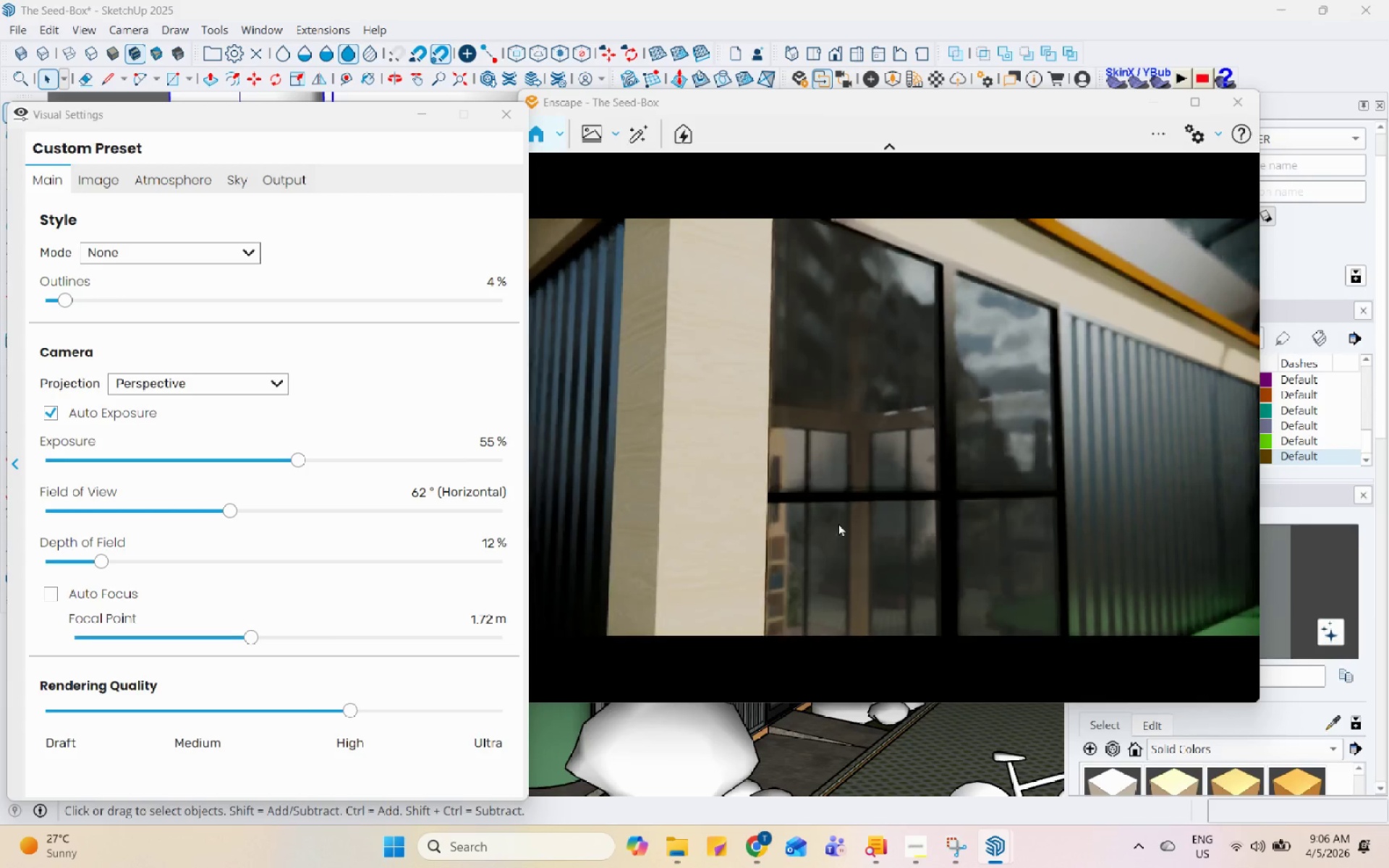 
scroll: coordinate [896, 357], scroll_direction: up, amount: 1.0
 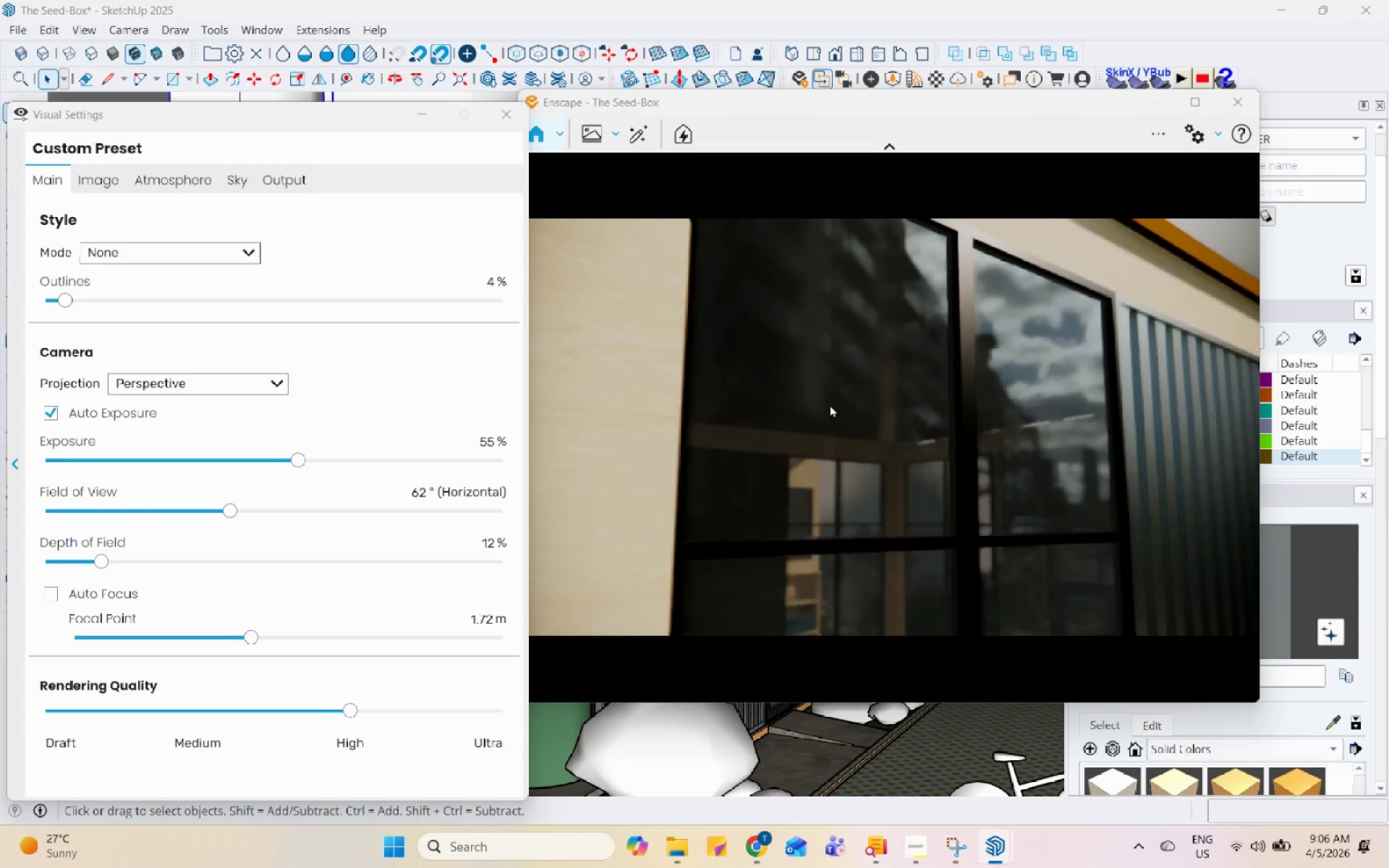 
scroll: coordinate [899, 352], scroll_direction: down, amount: 1.0
 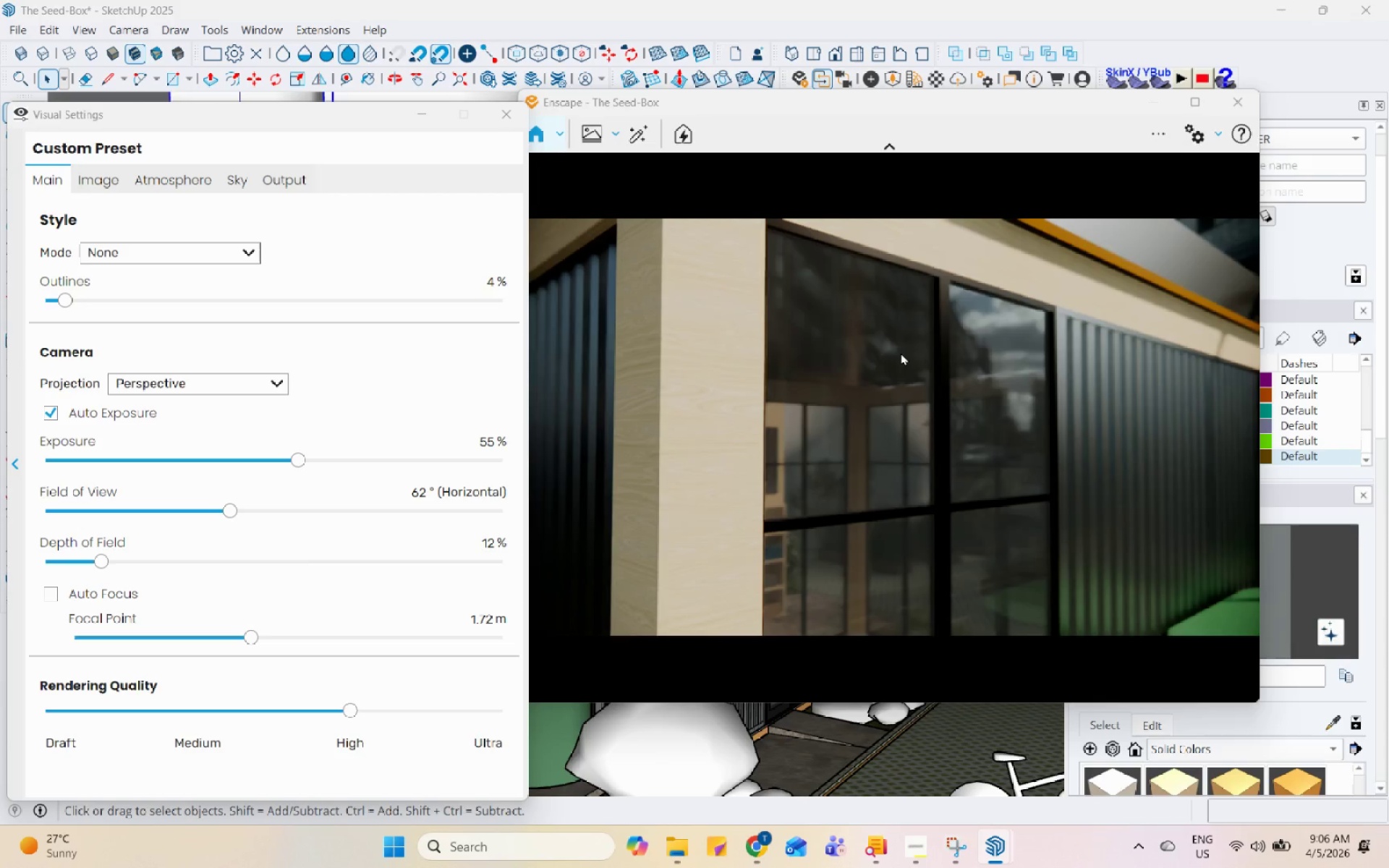 
scroll: coordinate [904, 357], scroll_direction: up, amount: 1.0
 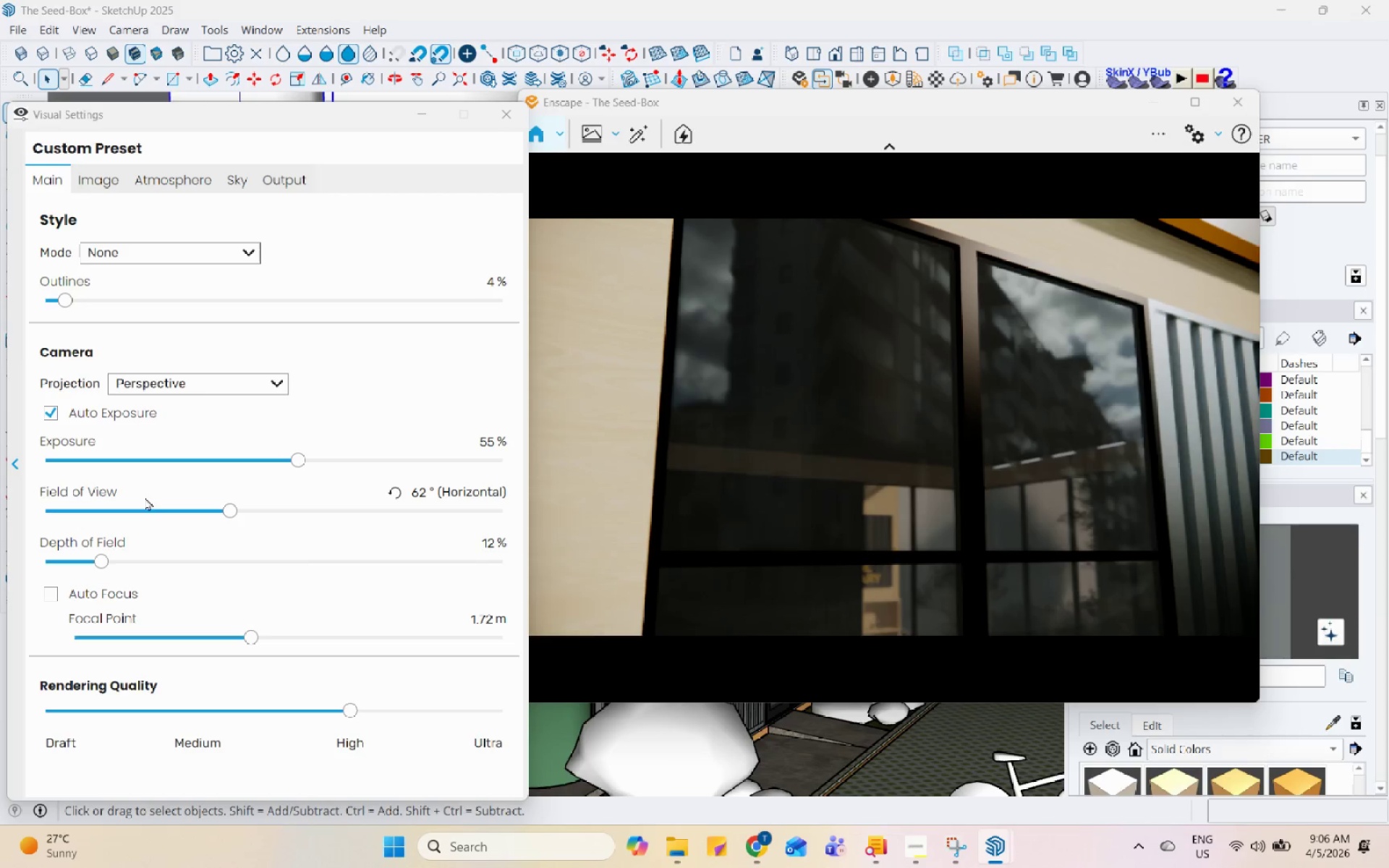 
left_click([290, 170])
 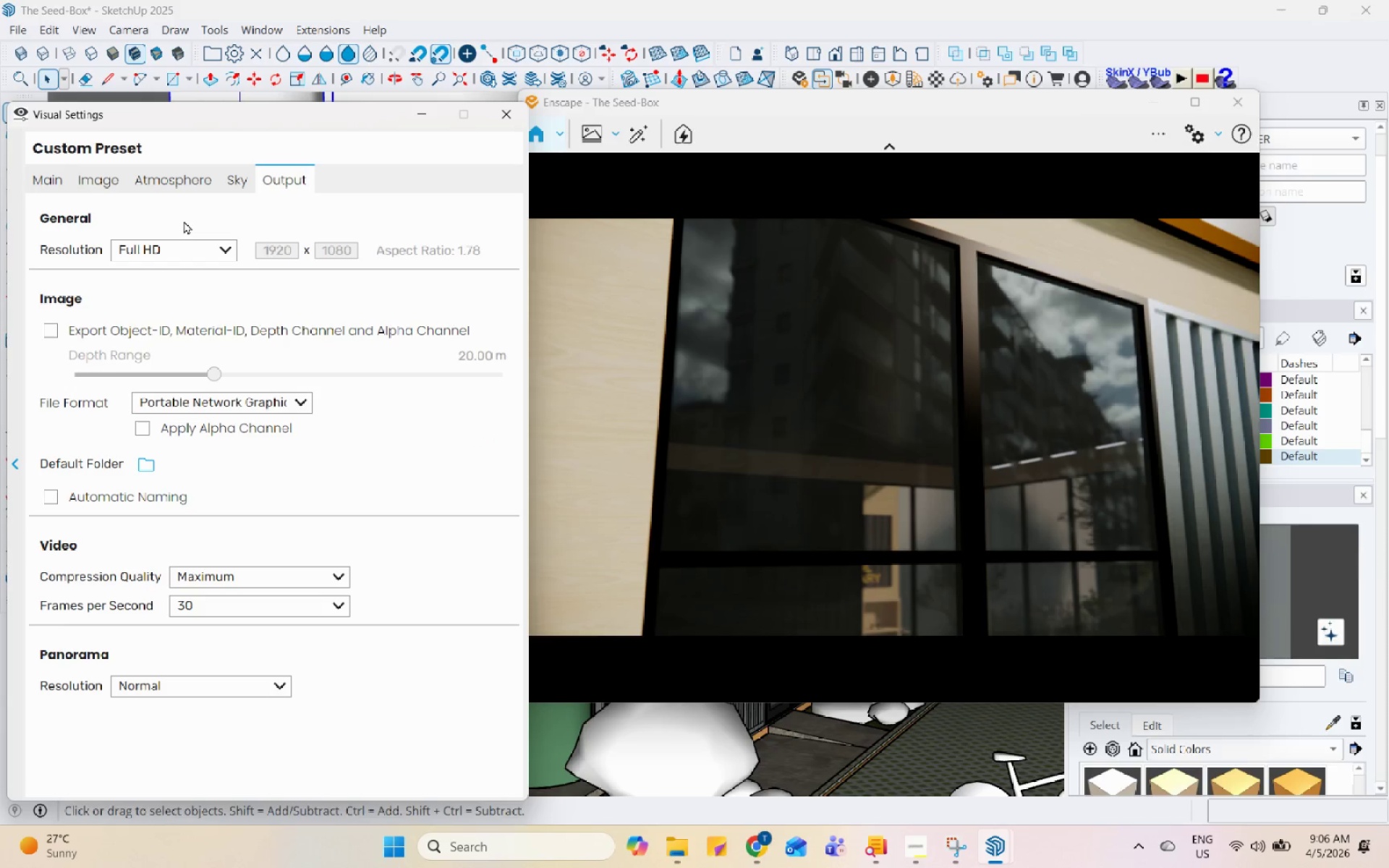 
left_click([234, 181])
 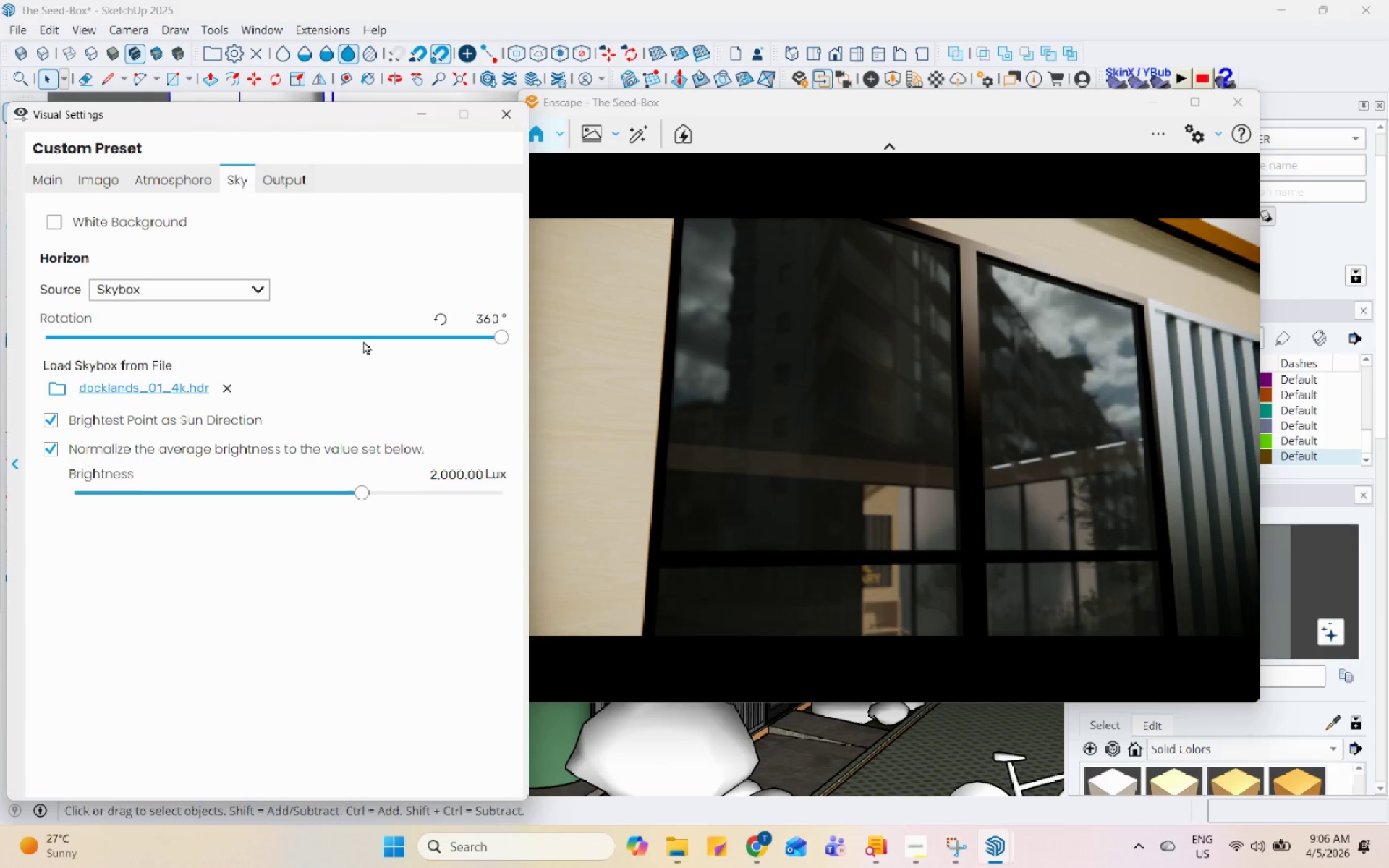 
left_click_drag(start_coordinate=[378, 341], to_coordinate=[226, 318])
 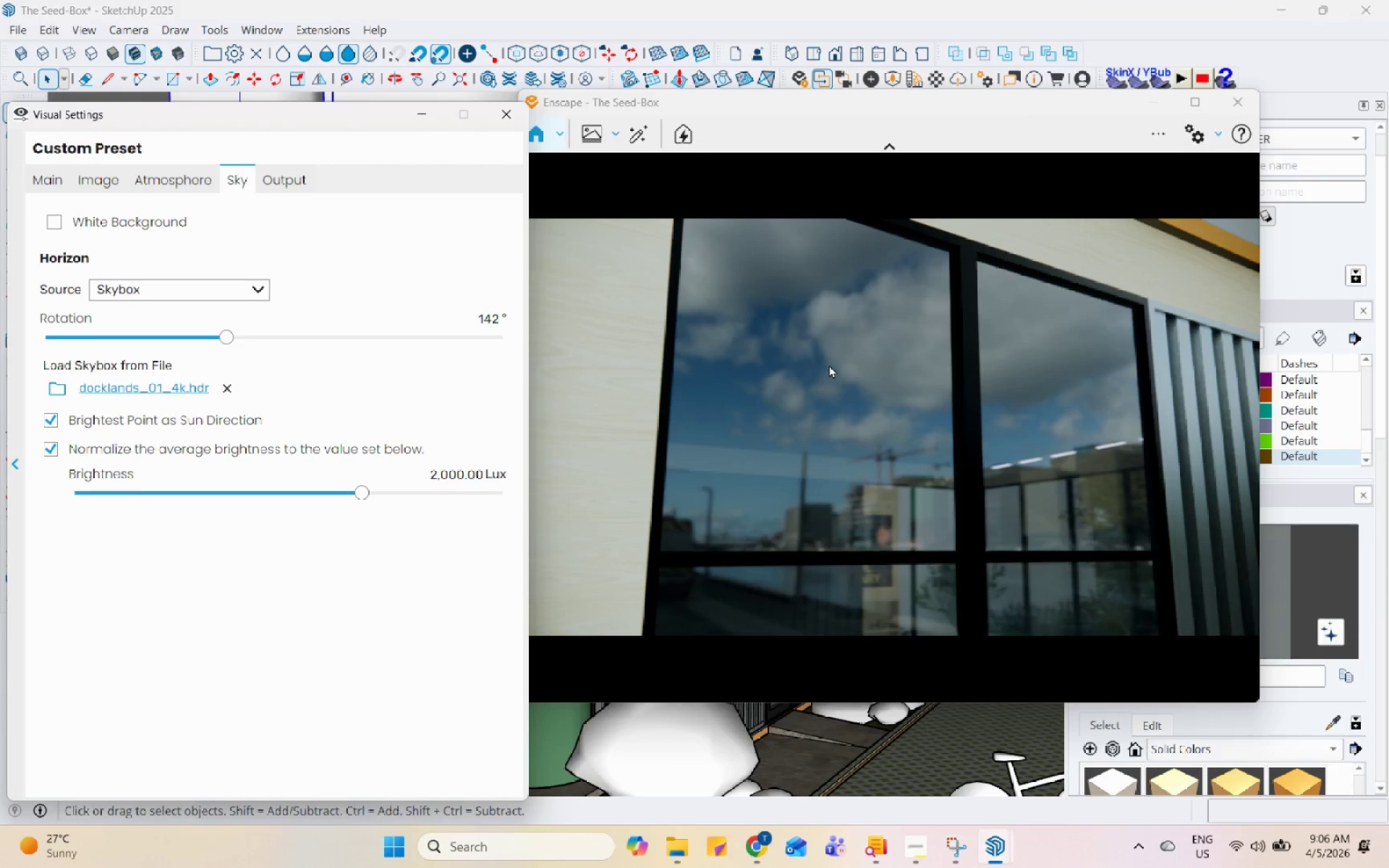 
left_click_drag(start_coordinate=[829, 365], to_coordinate=[898, 435])
 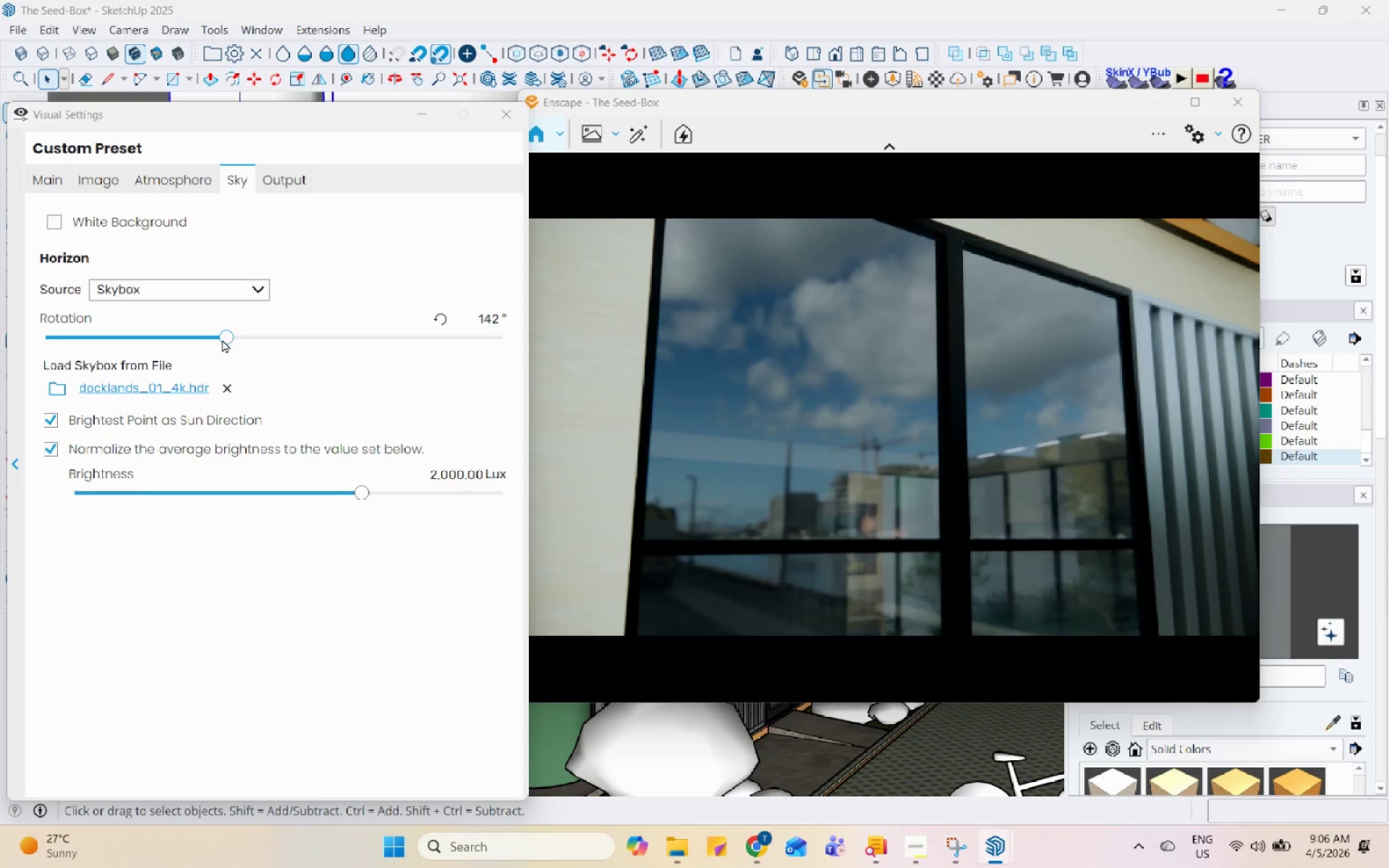 
left_click_drag(start_coordinate=[224, 339], to_coordinate=[525, 406])
 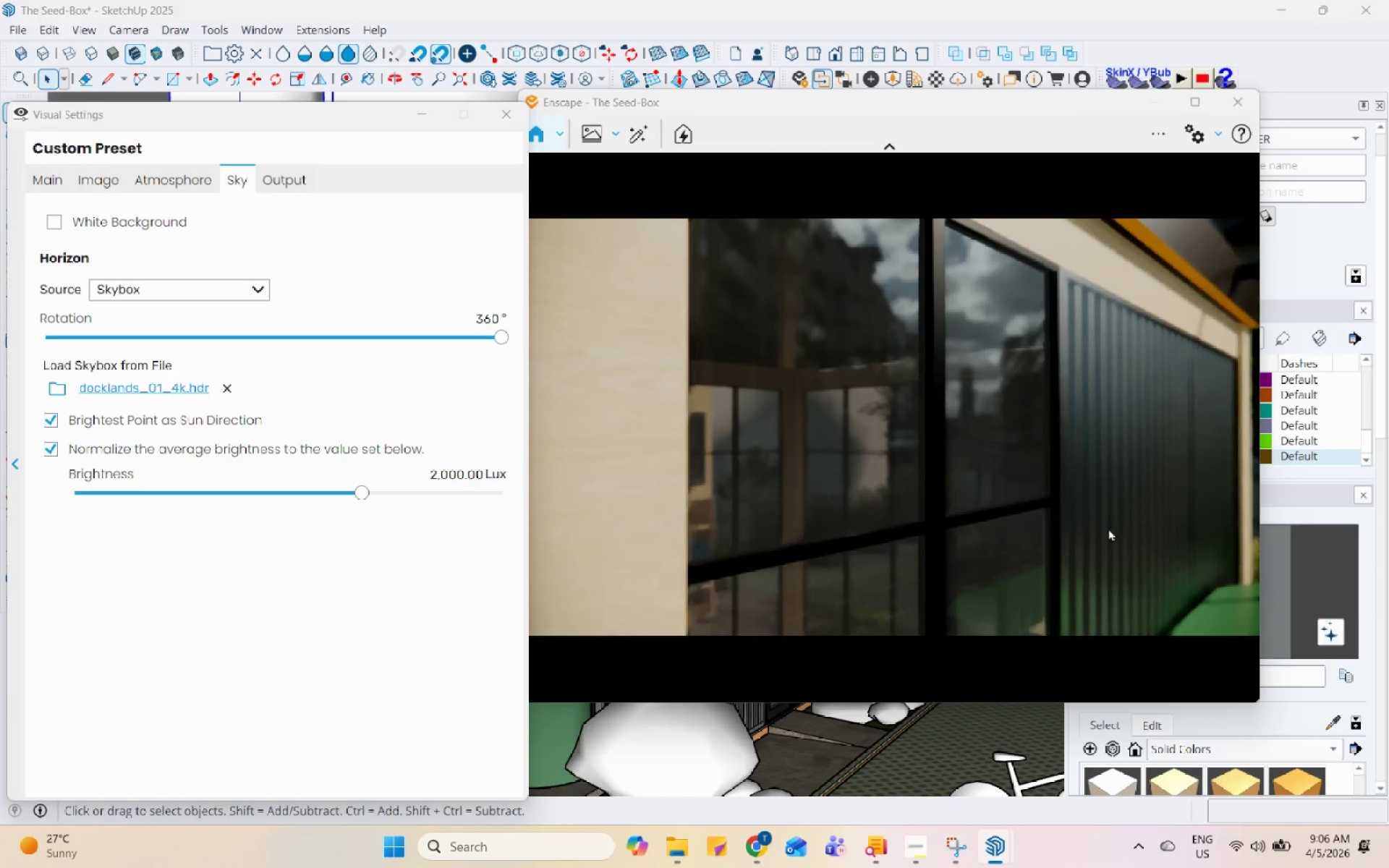 
scroll: coordinate [862, 493], scroll_direction: down, amount: 2.0
 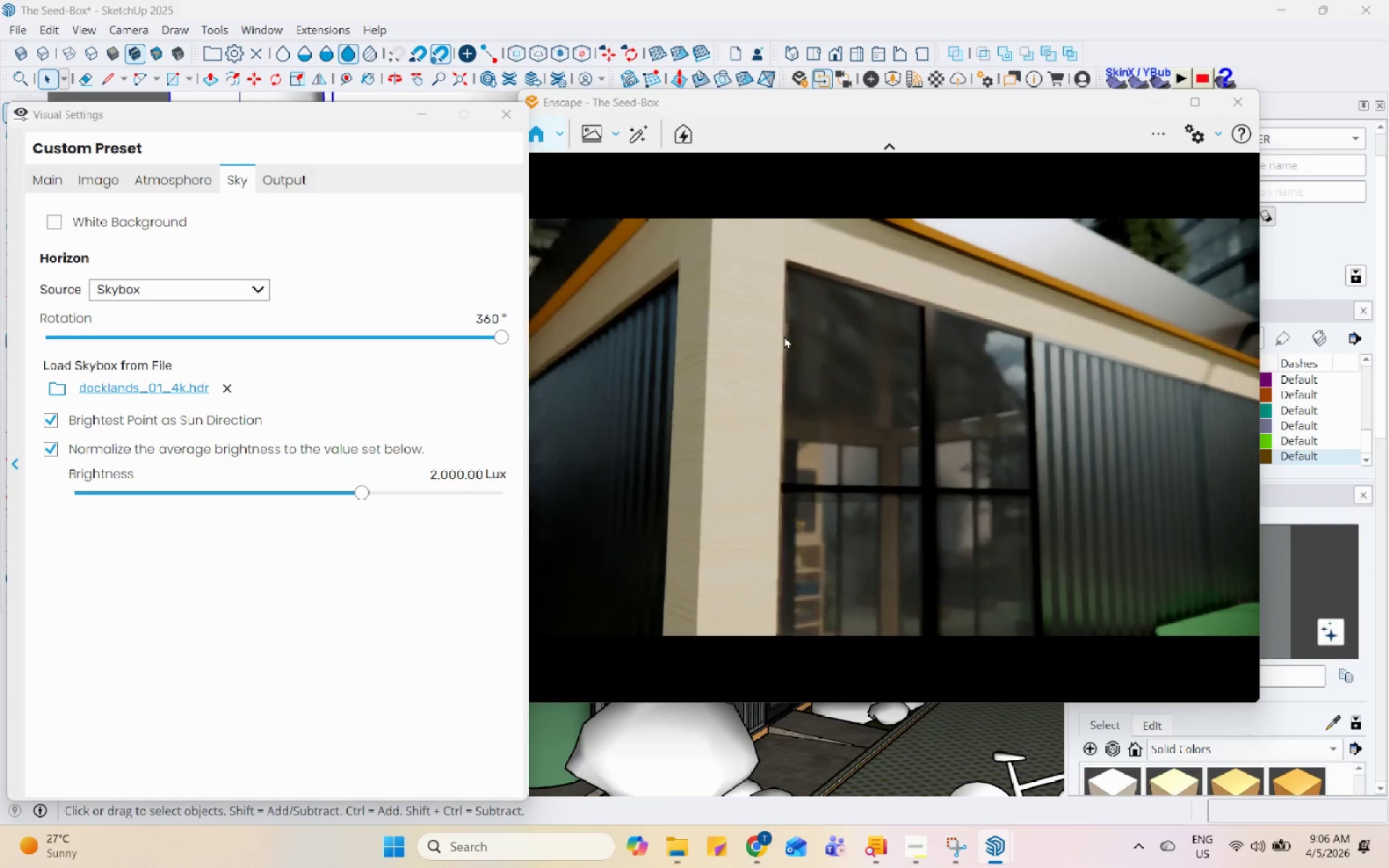 
scroll: coordinate [860, 490], scroll_direction: up, amount: 1.0
 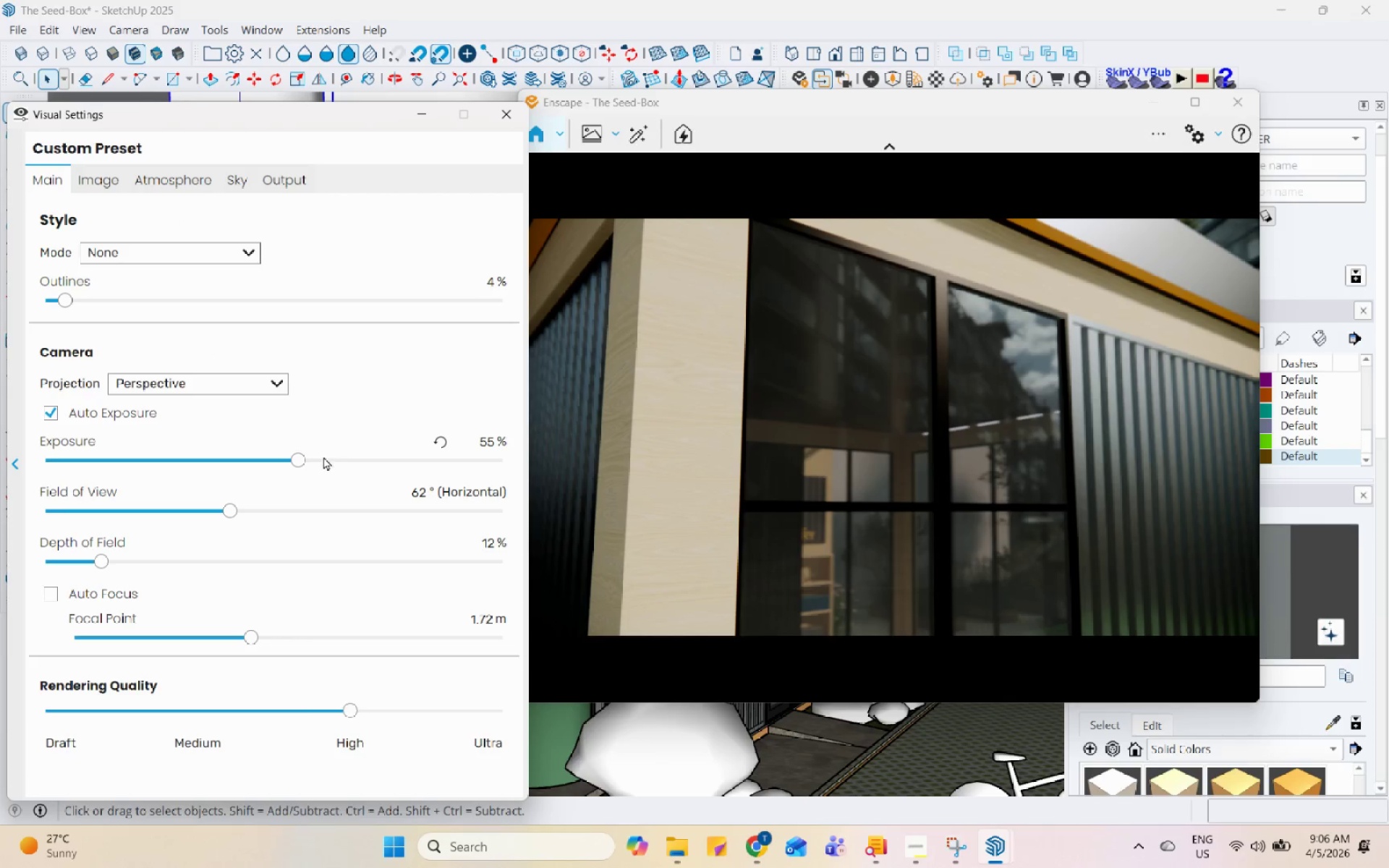 
left_click([350, 460])
 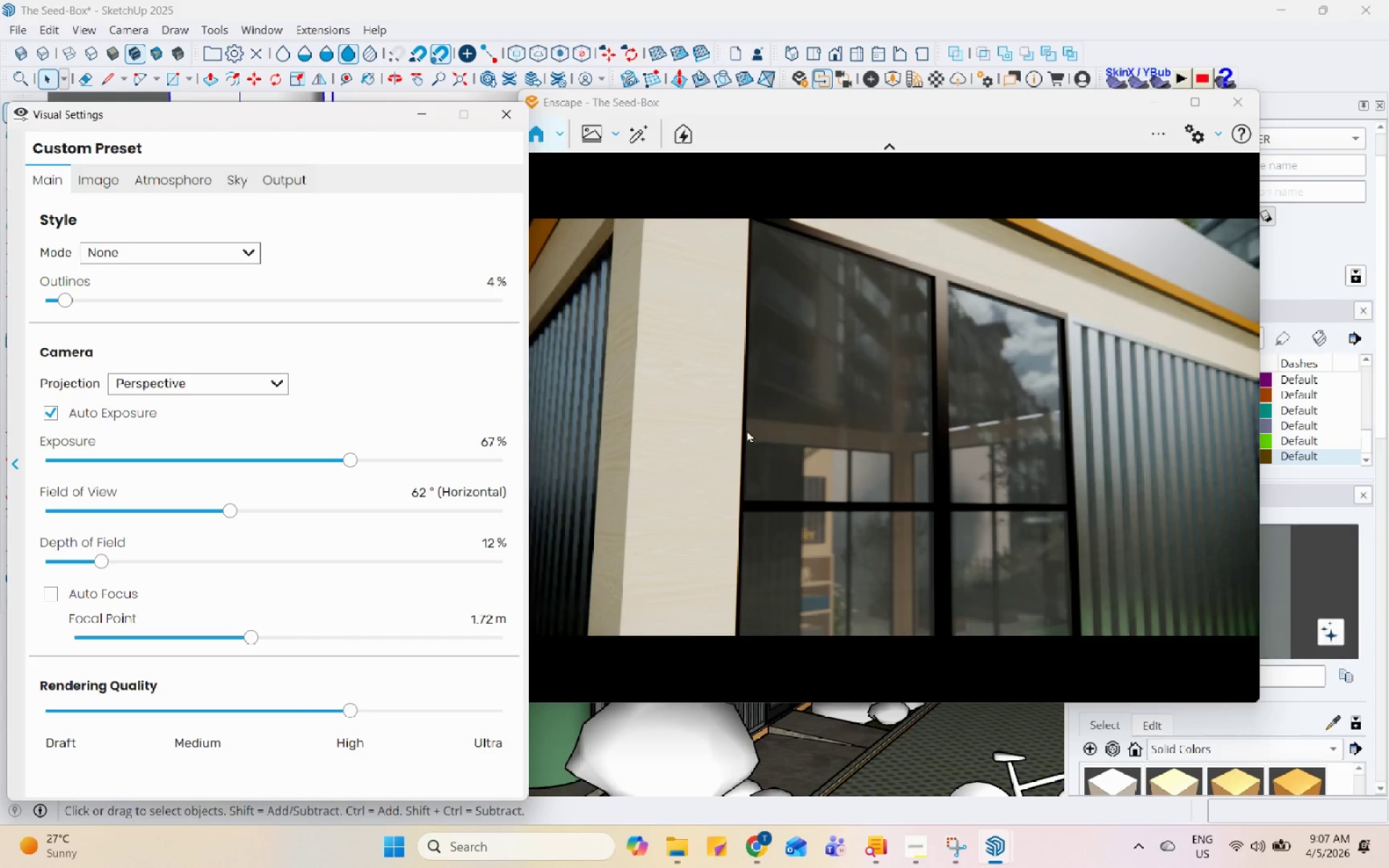 
left_click_drag(start_coordinate=[769, 433], to_coordinate=[891, 423])
 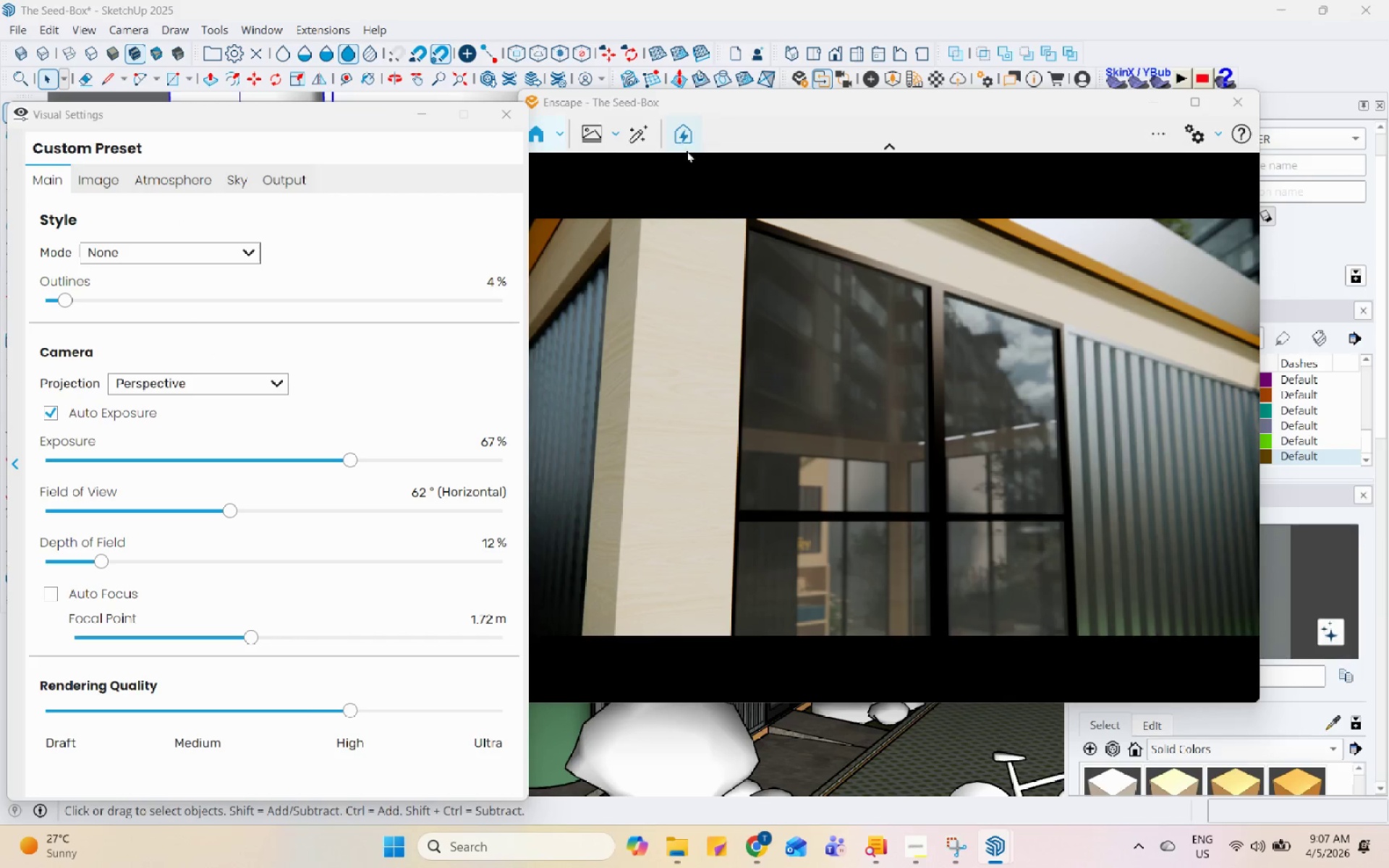 
left_click([587, 135])
 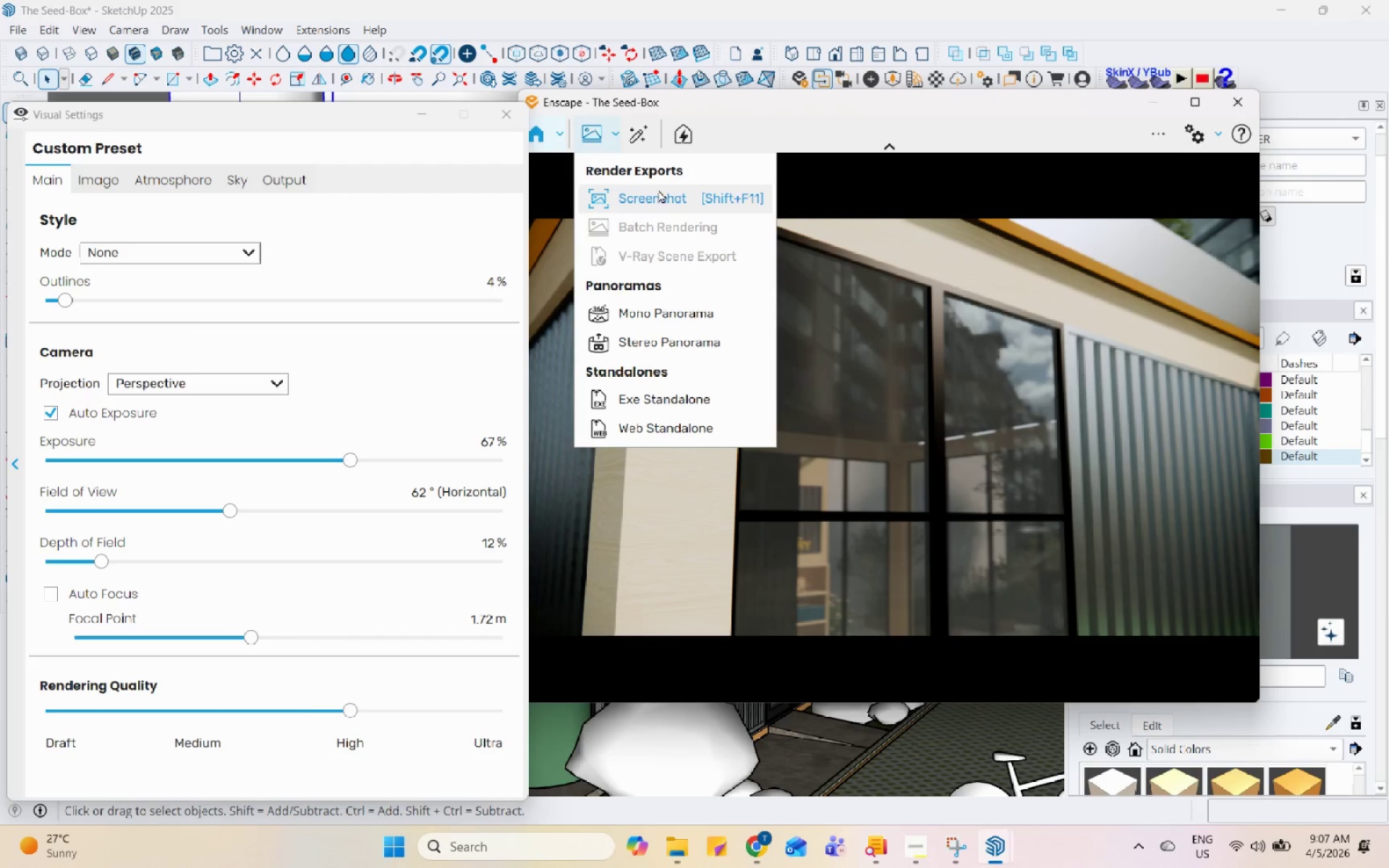 
left_click([654, 191])
 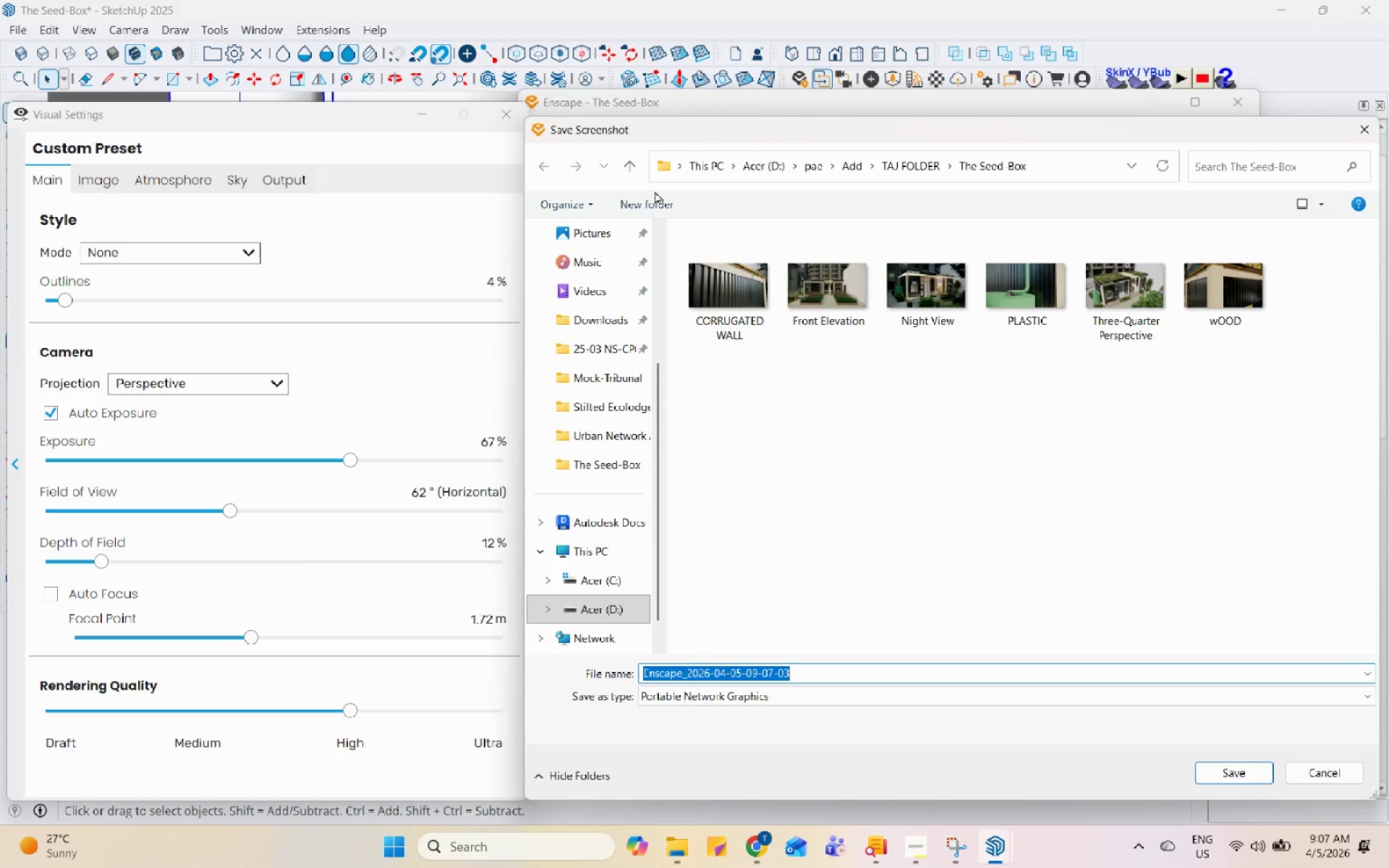 
type(glass)
 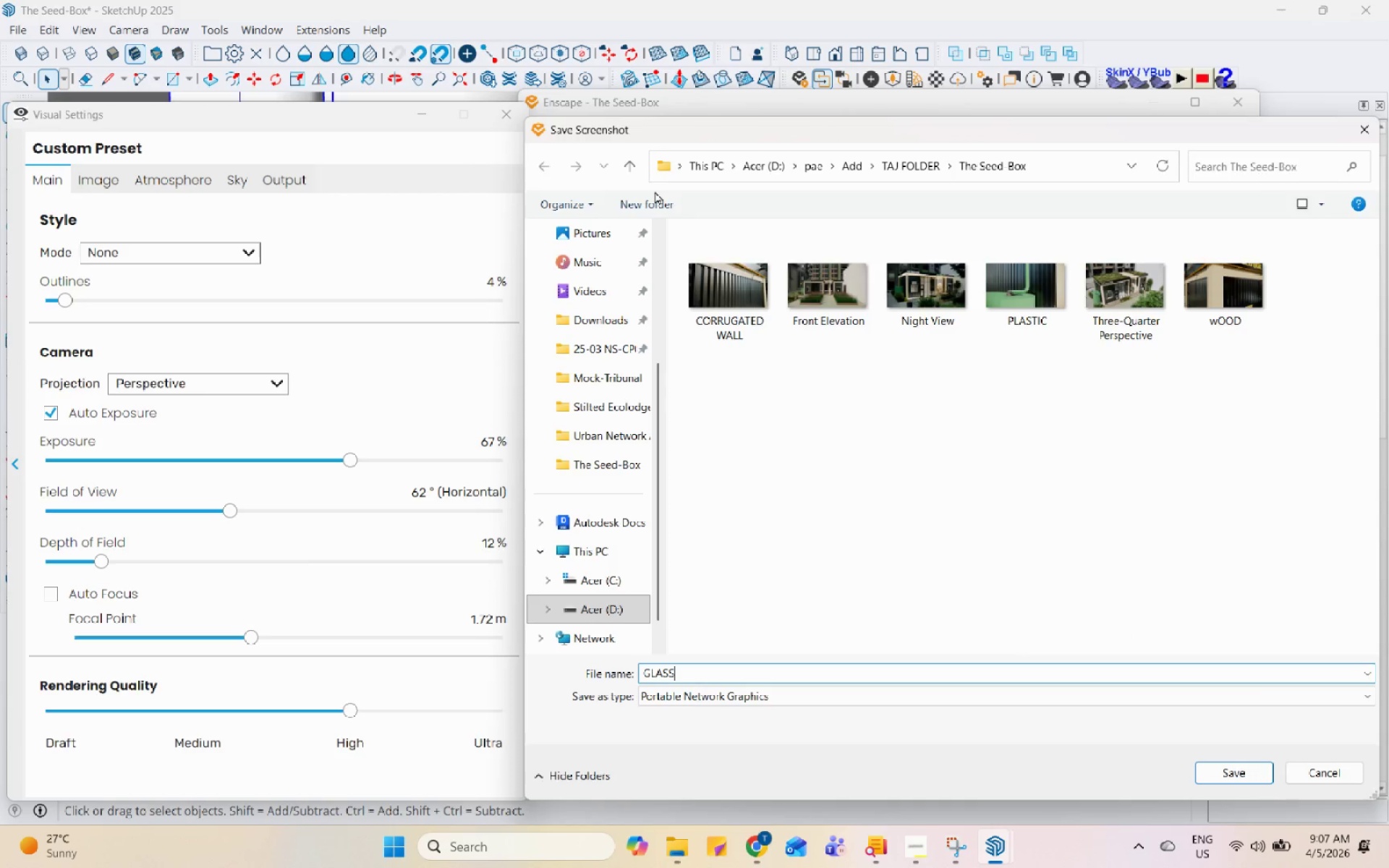 
key(Enter)
 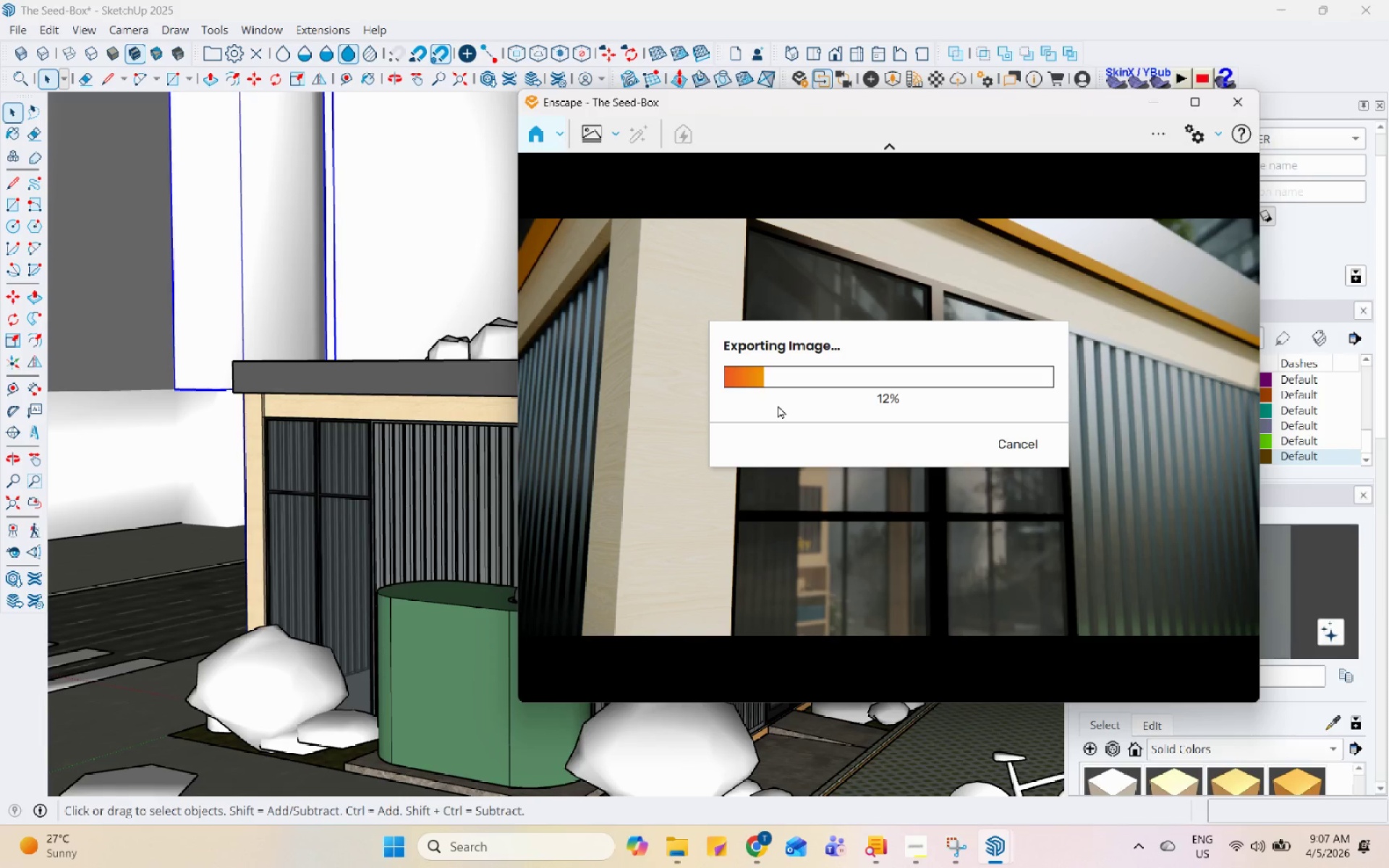 
wait(5.97)
 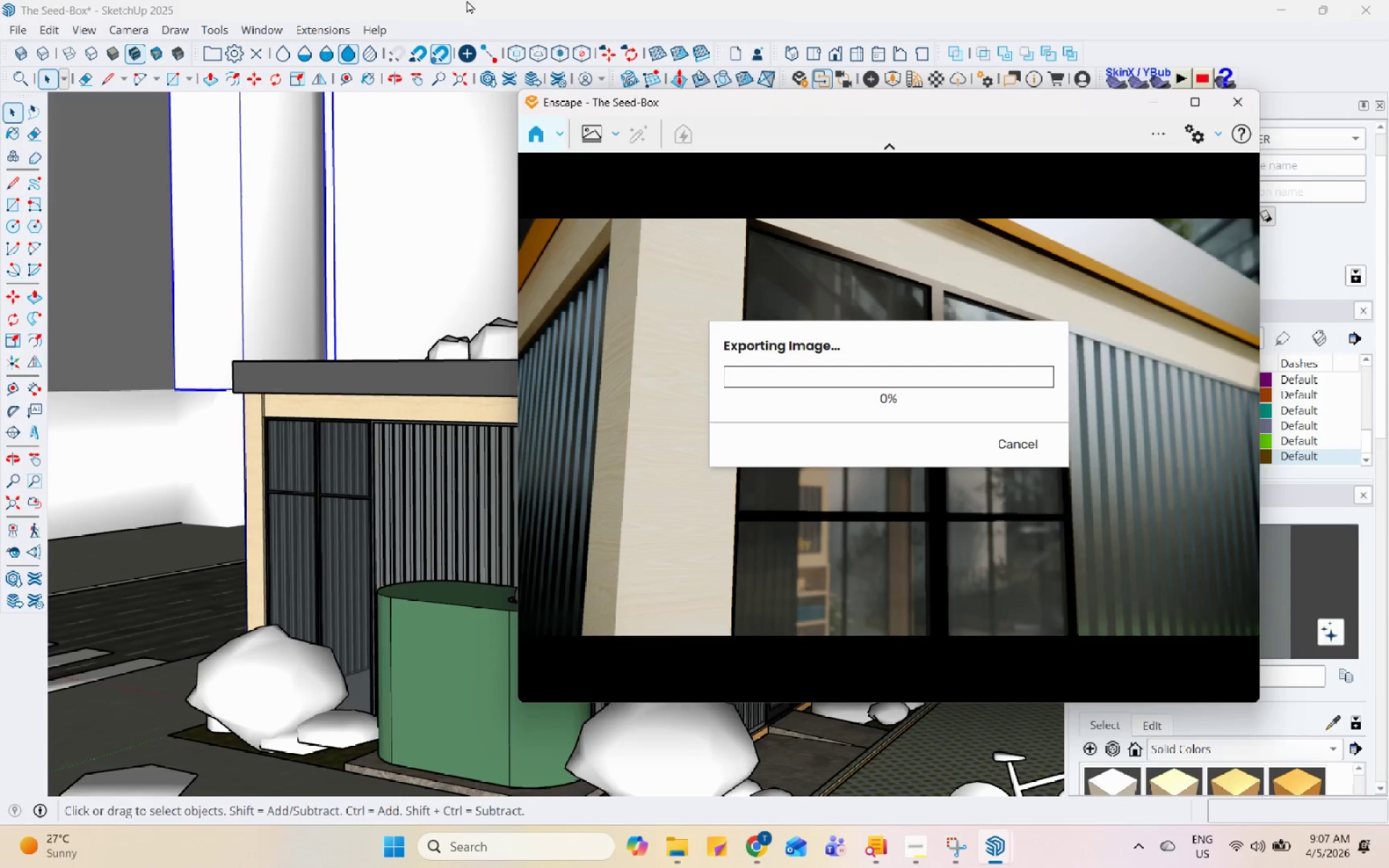 
scroll: coordinate [362, 438], scroll_direction: down, amount: 7.0
 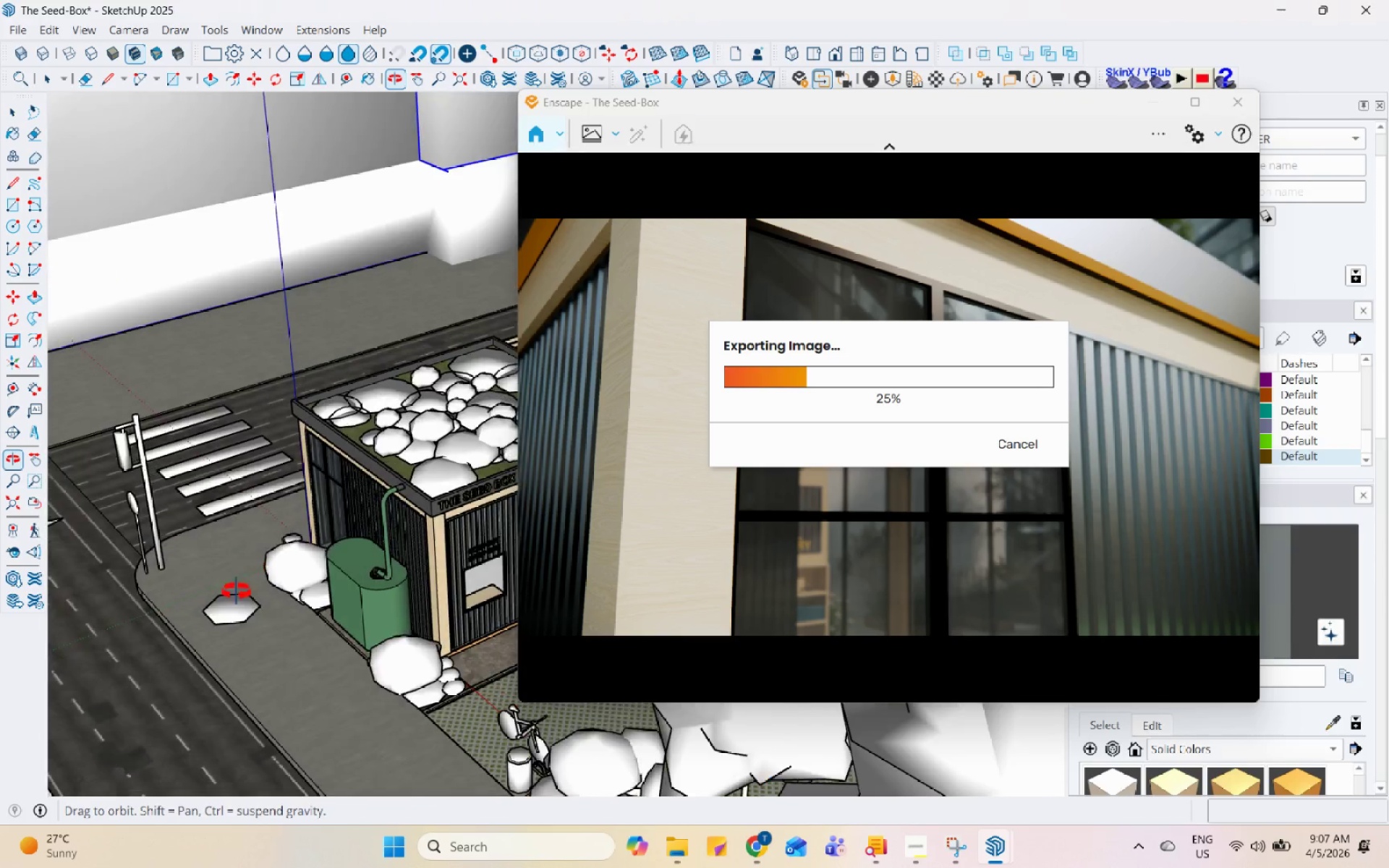 
scroll: coordinate [382, 493], scroll_direction: up, amount: 30.0
 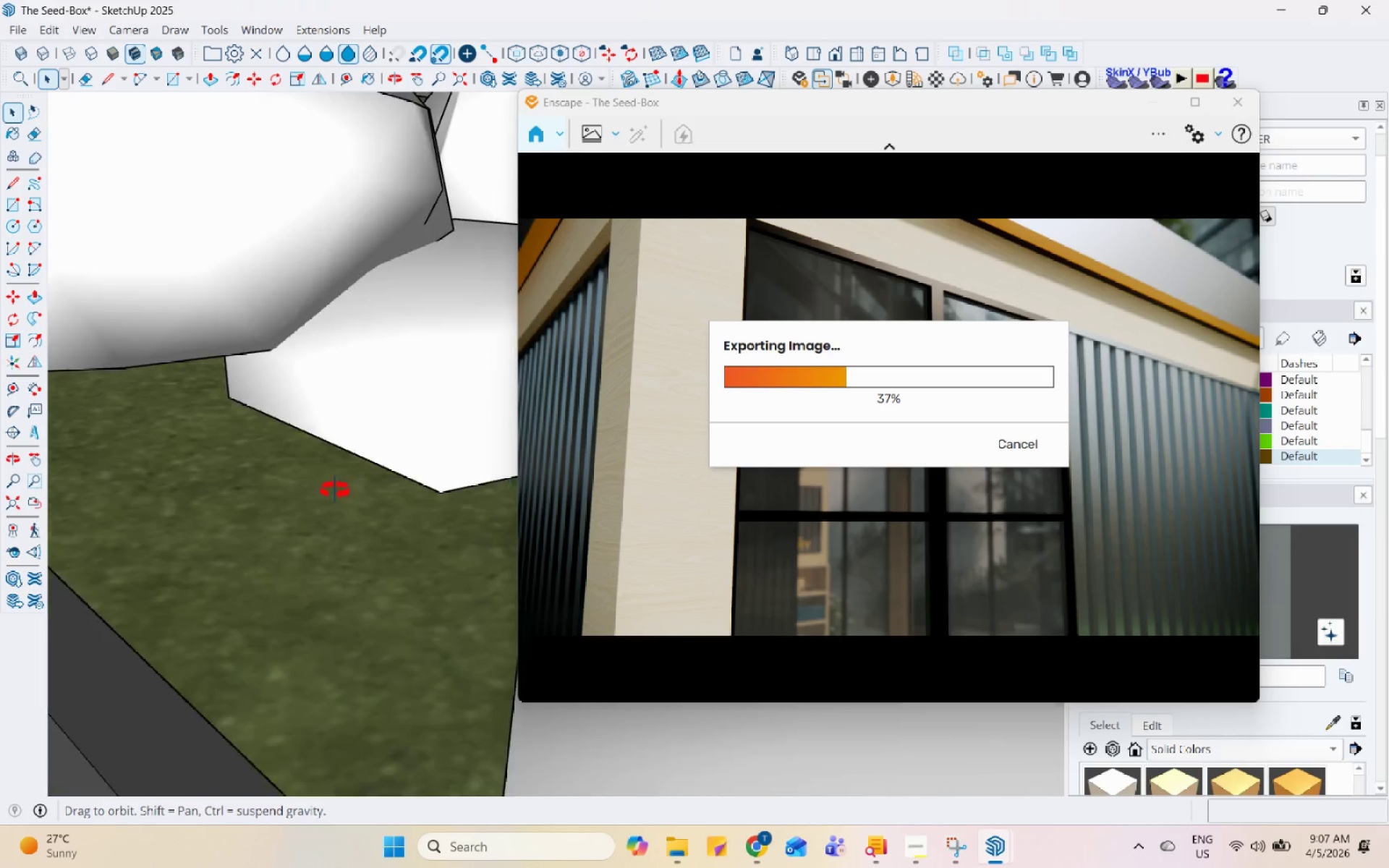 
scroll: coordinate [177, 630], scroll_direction: down, amount: 9.0
 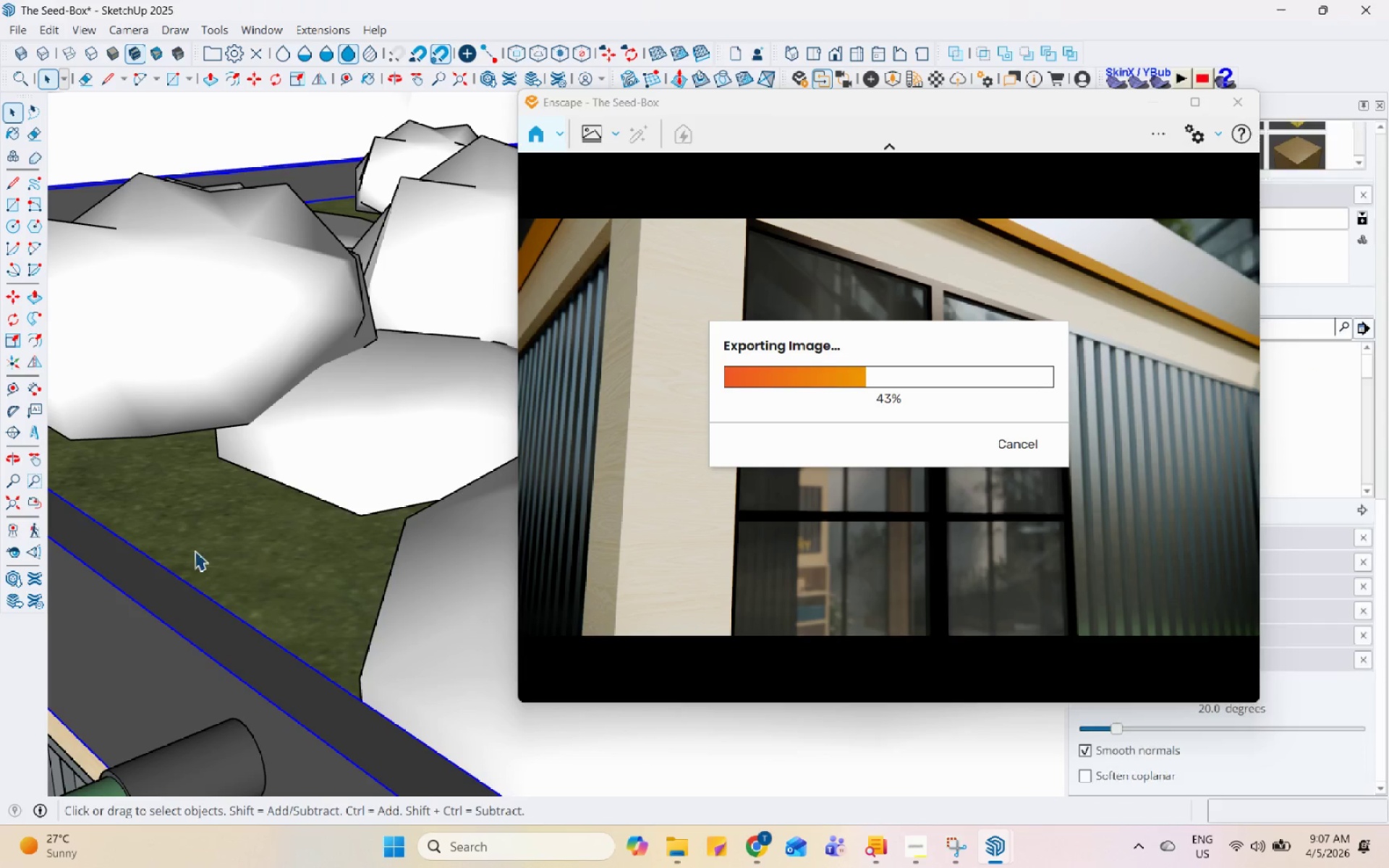 
left_click([232, 474])
 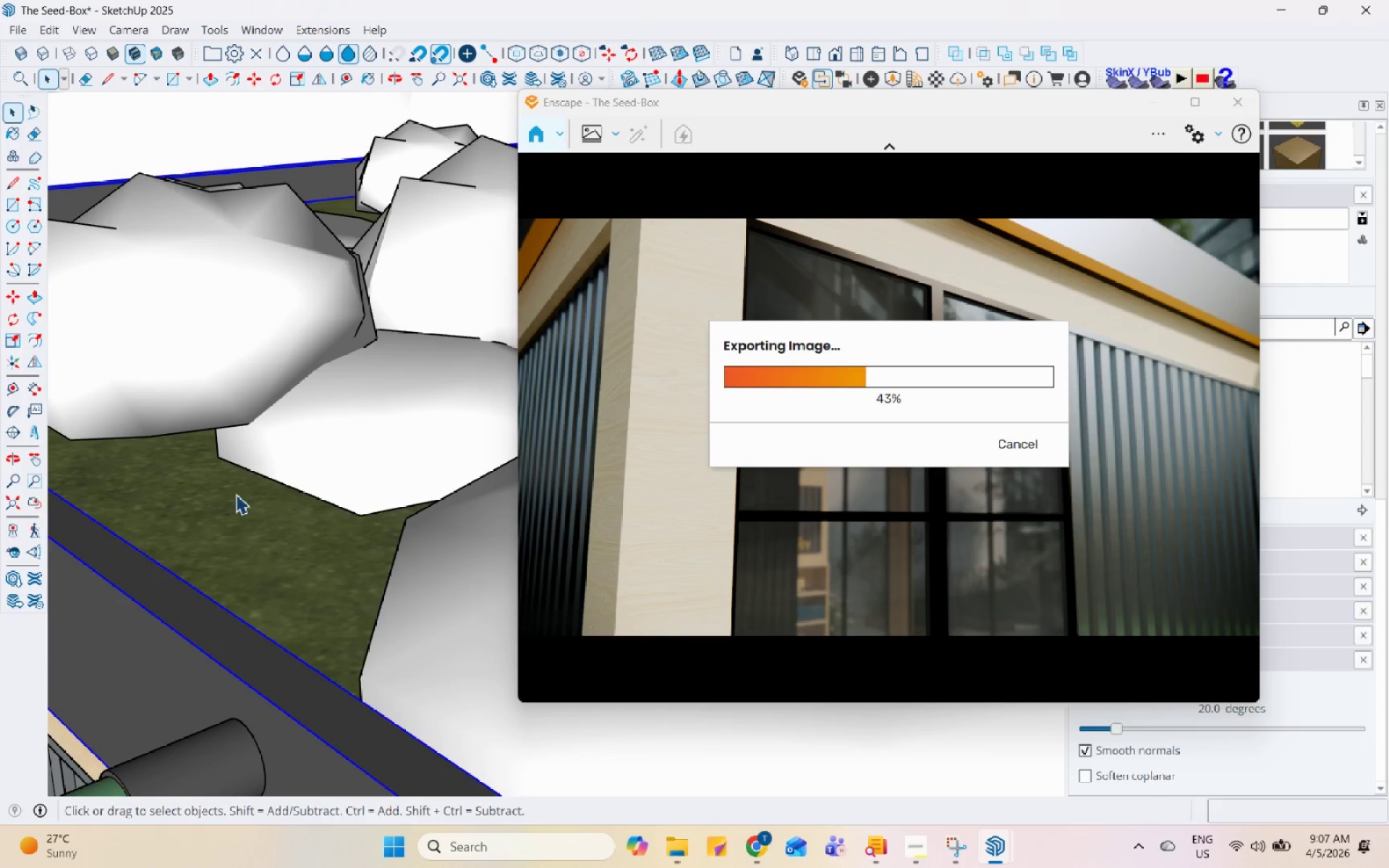 
scroll: coordinate [251, 581], scroll_direction: down, amount: 5.0
 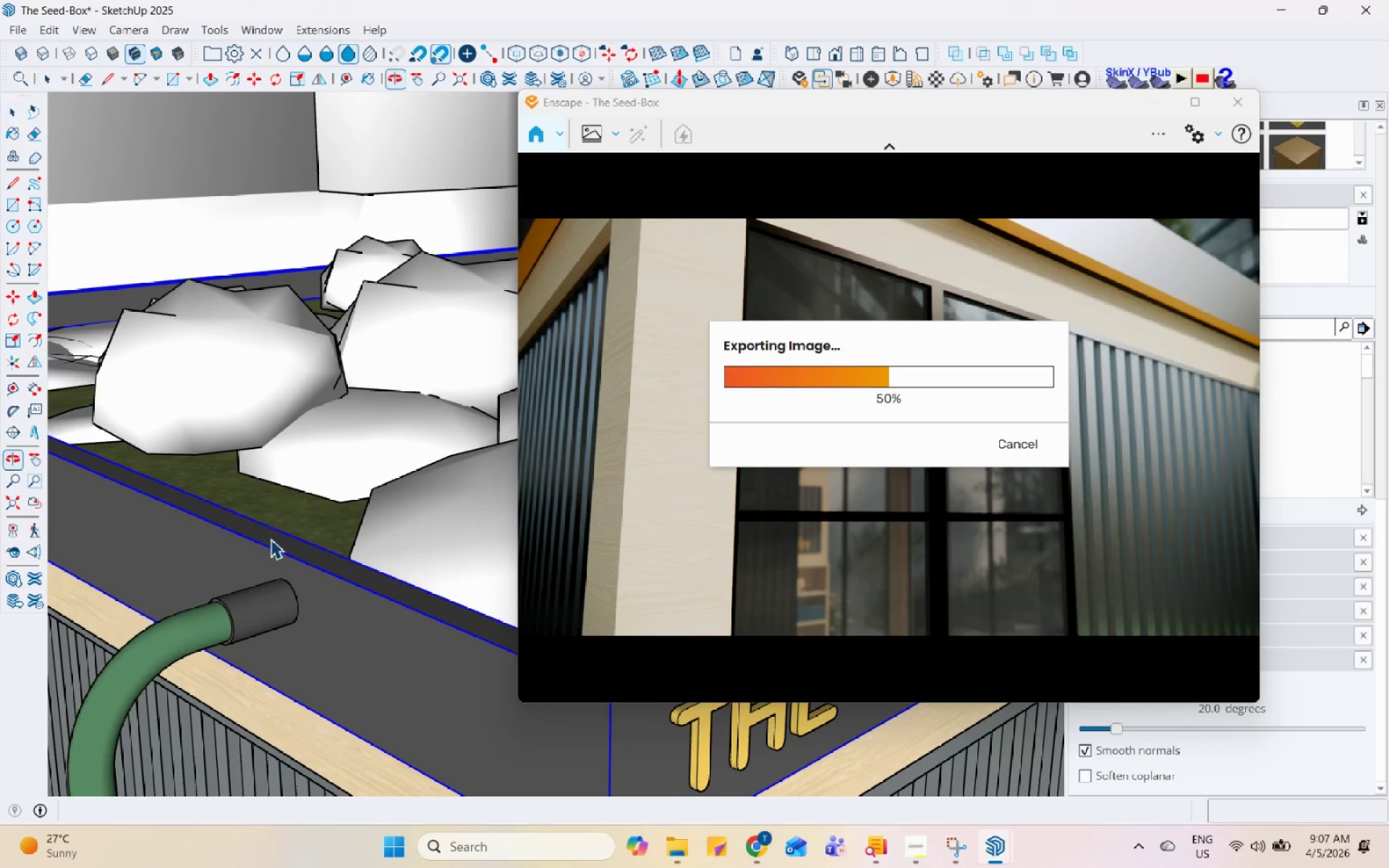 
scroll: coordinate [351, 646], scroll_direction: up, amount: 3.0
 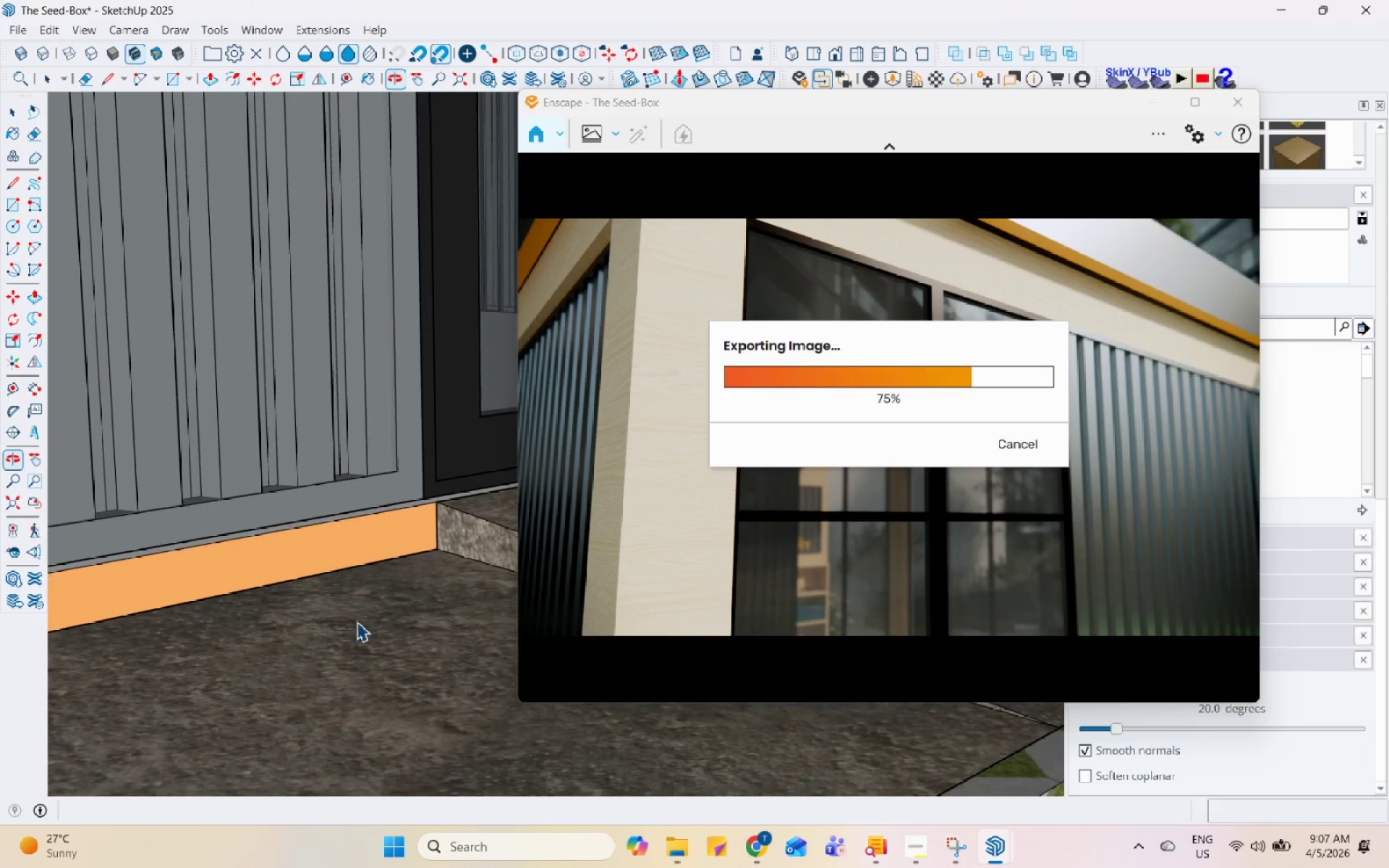 
scroll: coordinate [354, 671], scroll_direction: down, amount: 19.0
 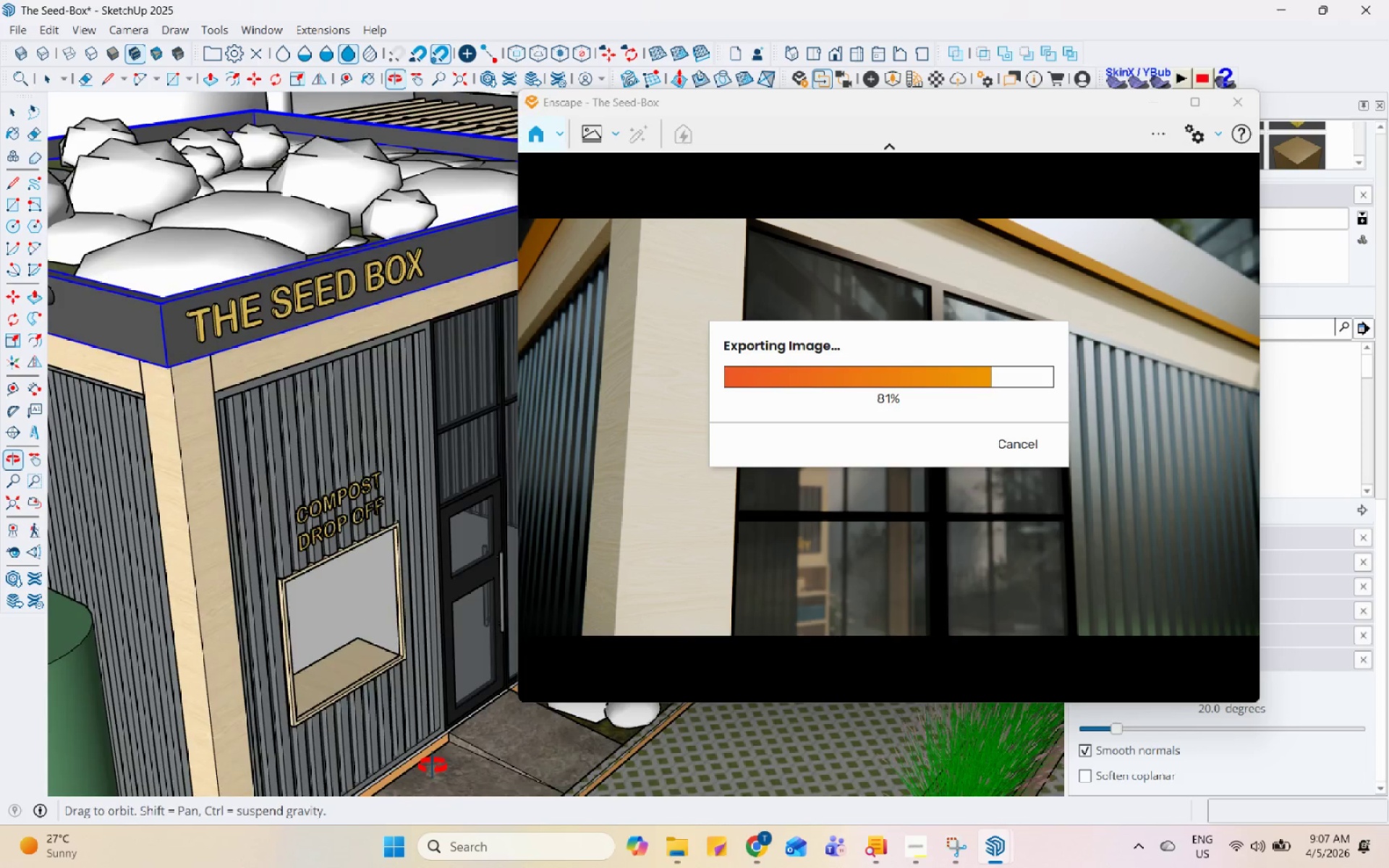 
scroll: coordinate [197, 422], scroll_direction: up, amount: 7.0
 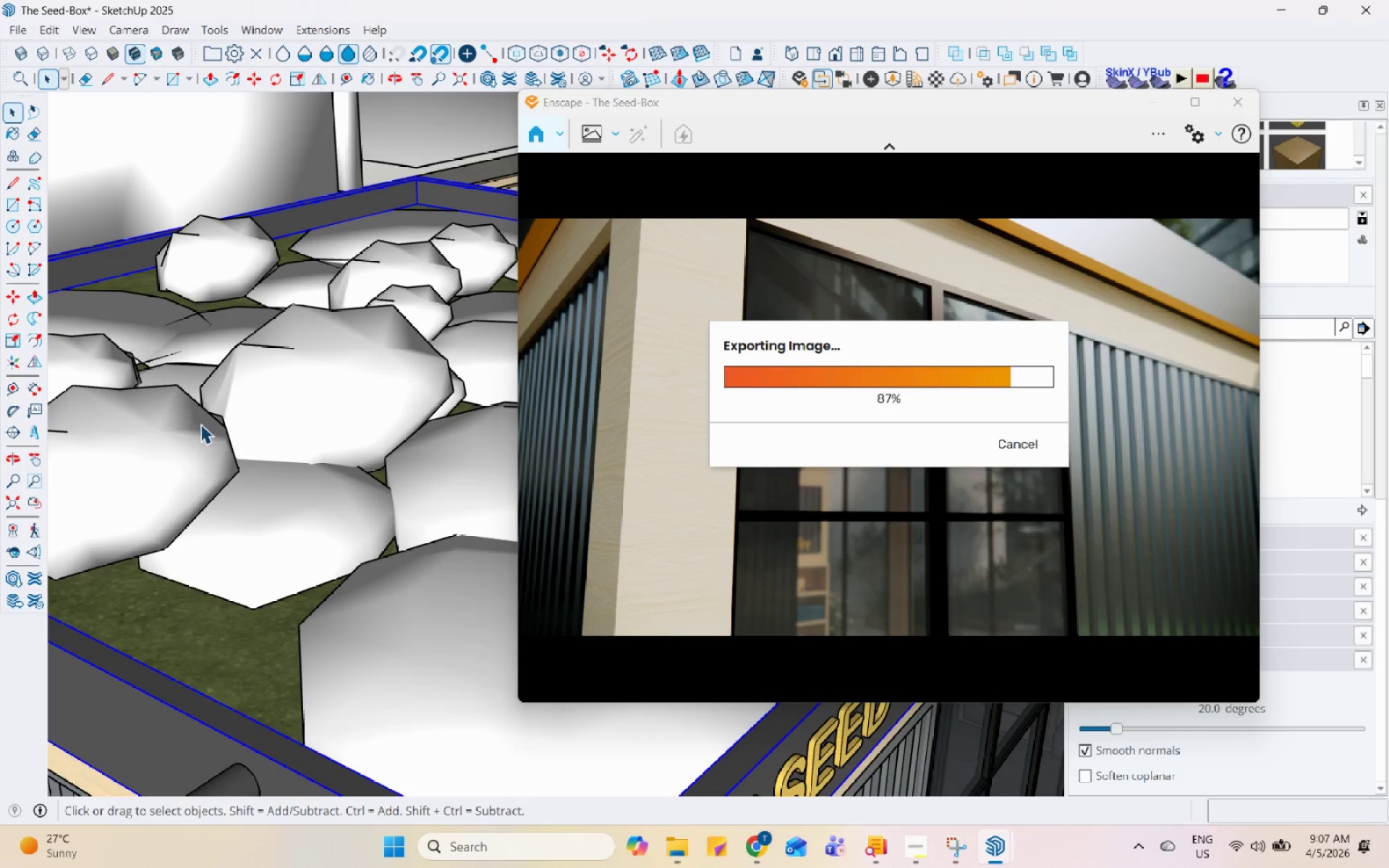 
mouse_move([279, 500])
 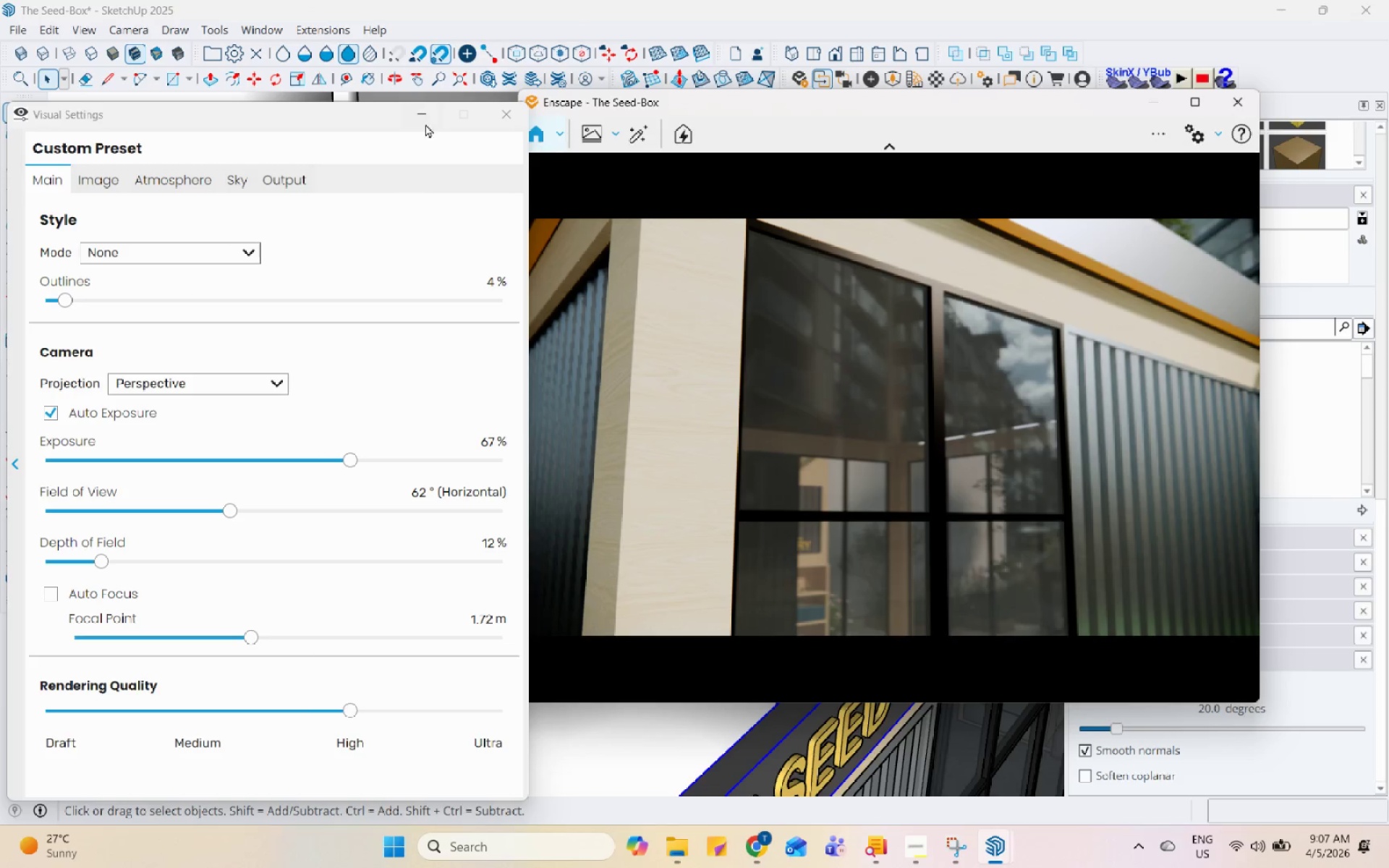 
left_click([426, 114])
 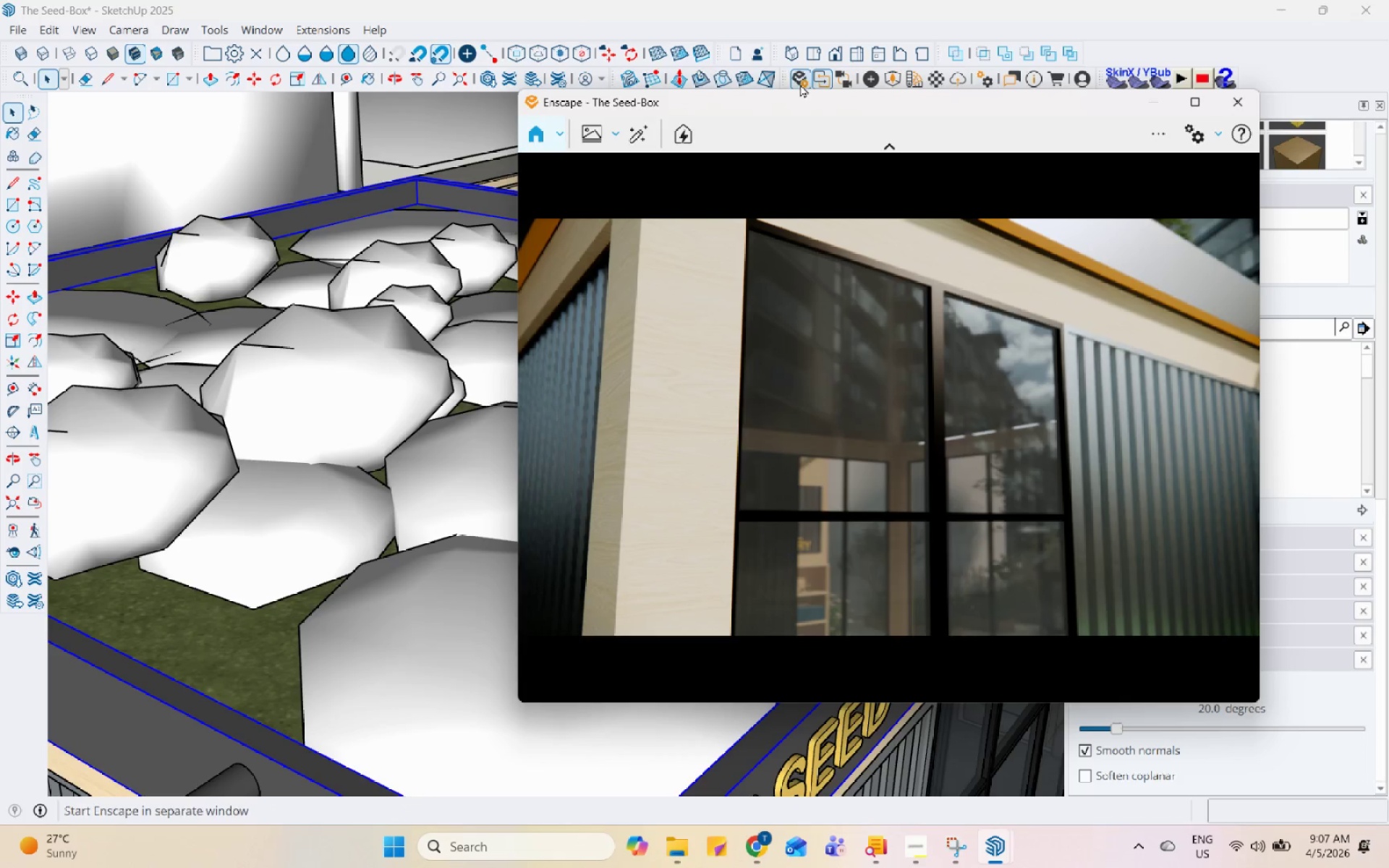 
left_click([842, 80])
 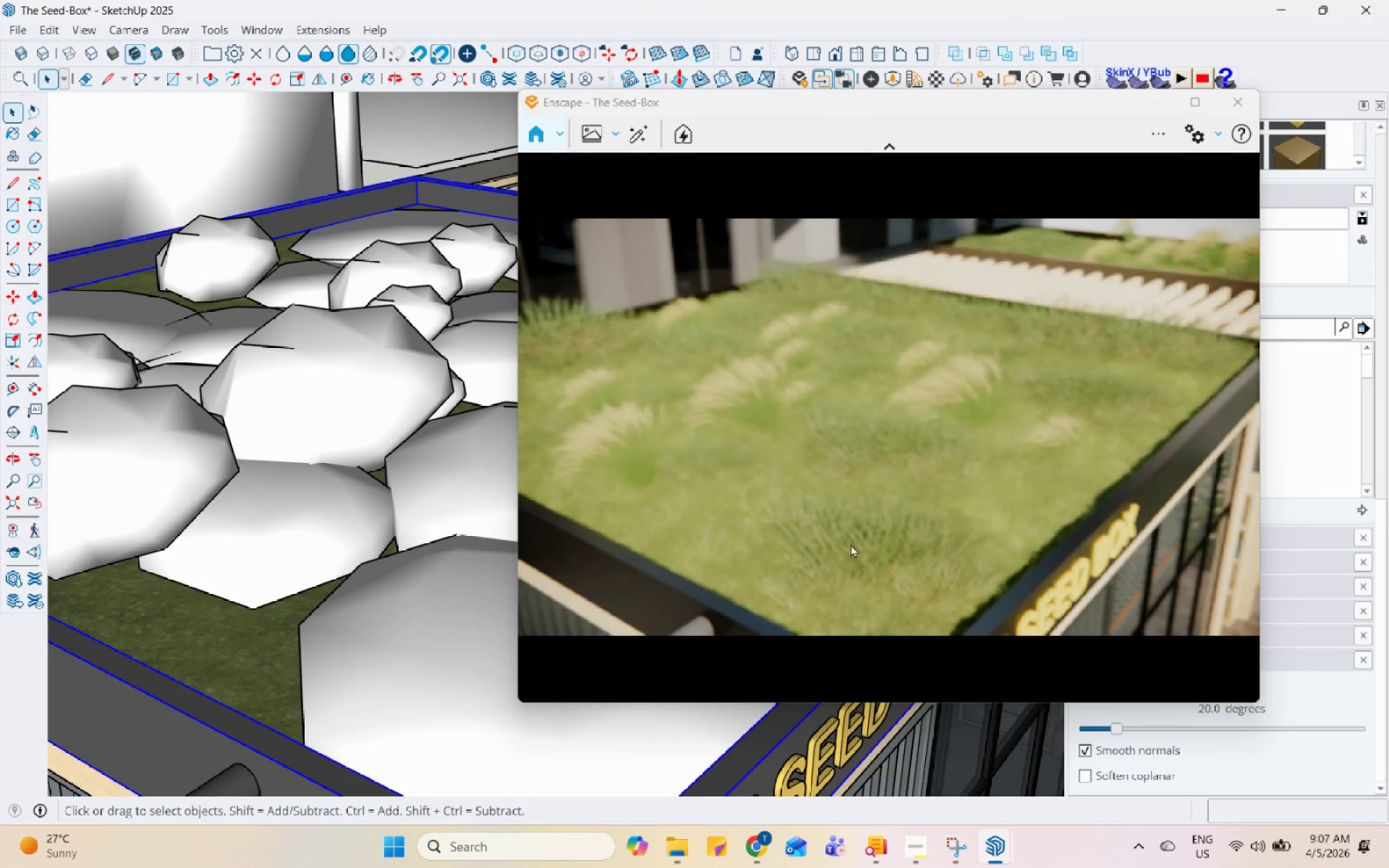 
scroll: coordinate [829, 554], scroll_direction: up, amount: 4.0
 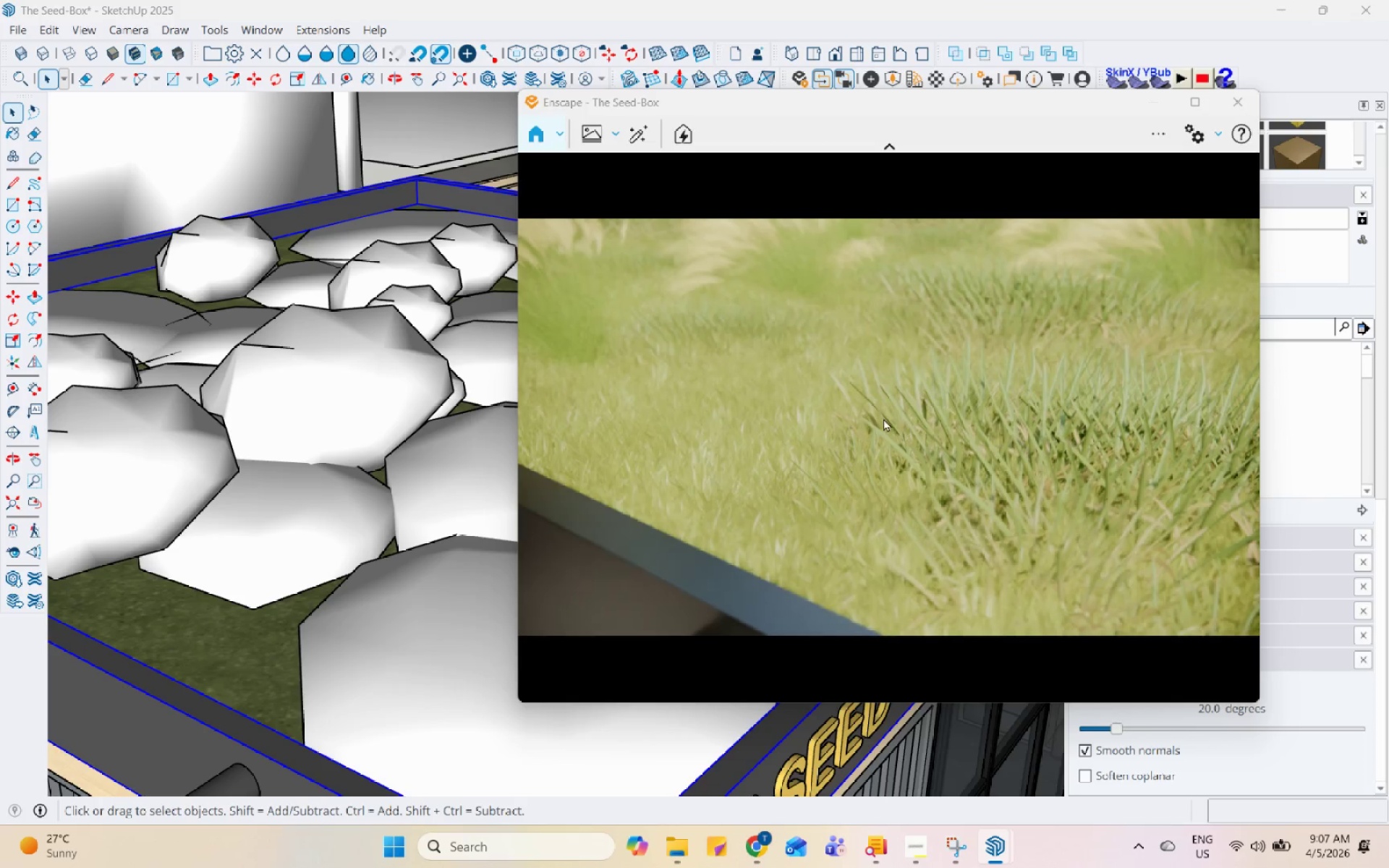 
scroll: coordinate [781, 539], scroll_direction: down, amount: 4.0
 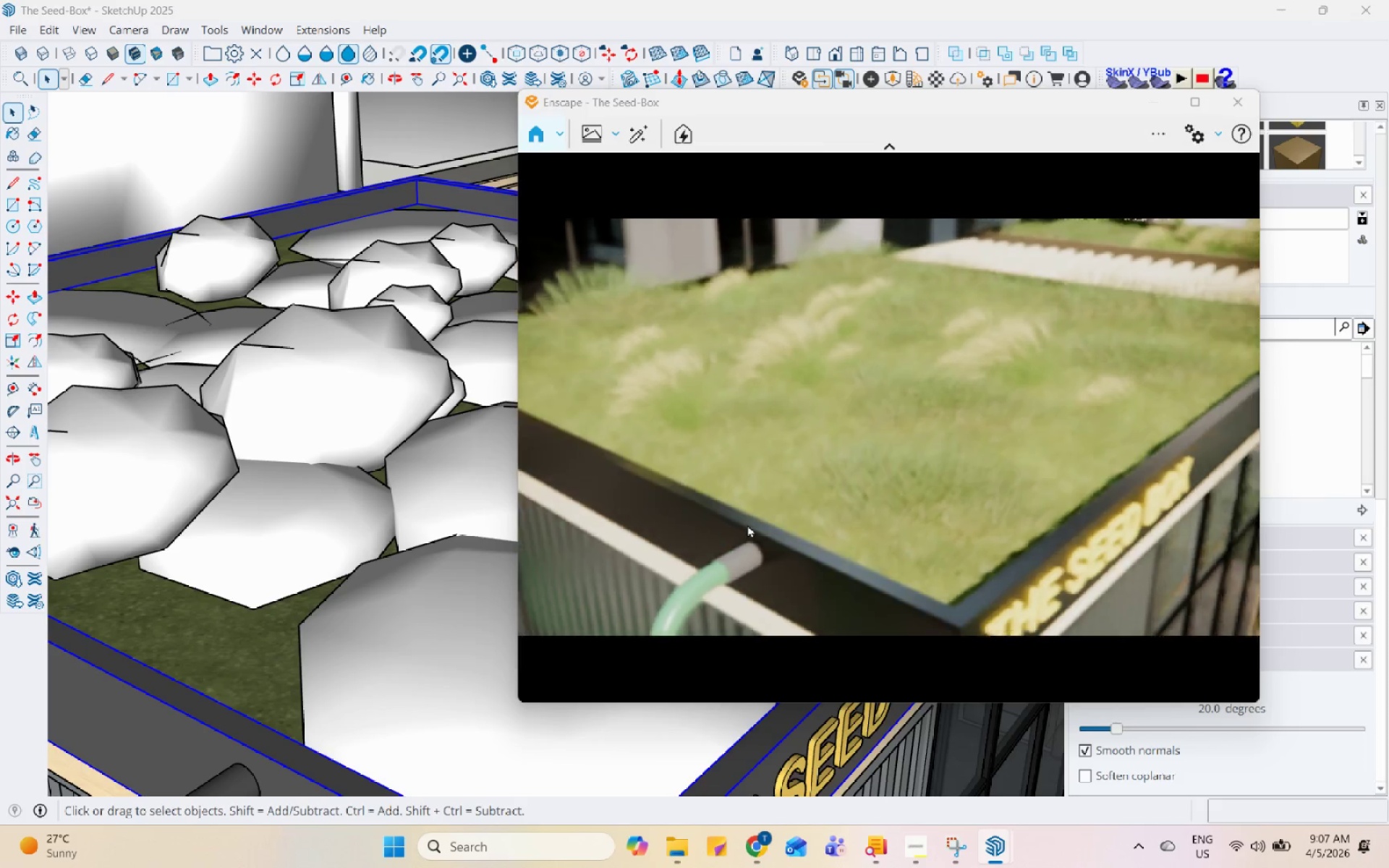 
scroll: coordinate [849, 520], scroll_direction: up, amount: 3.0
 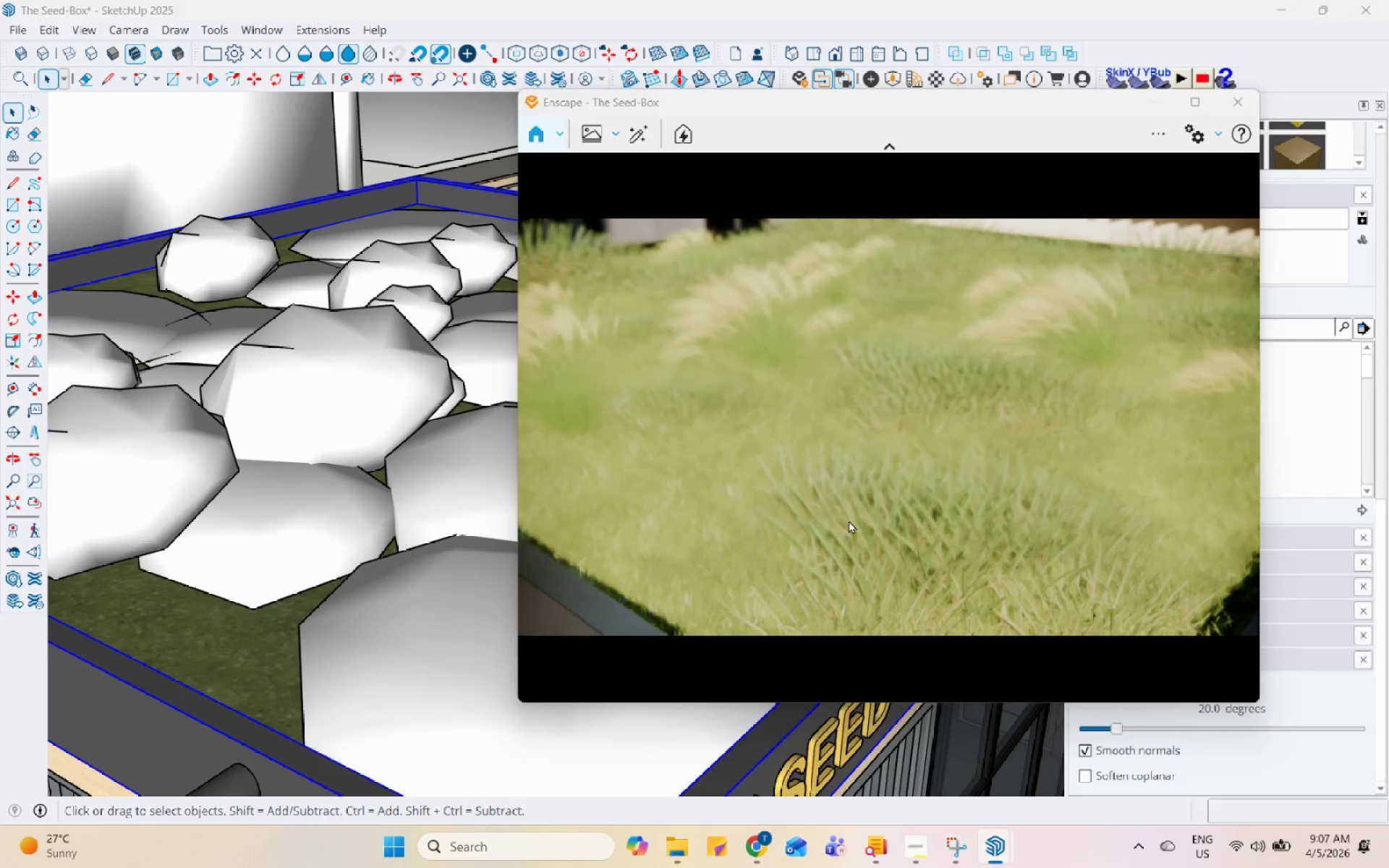 
scroll: coordinate [849, 520], scroll_direction: down, amount: 1.0
 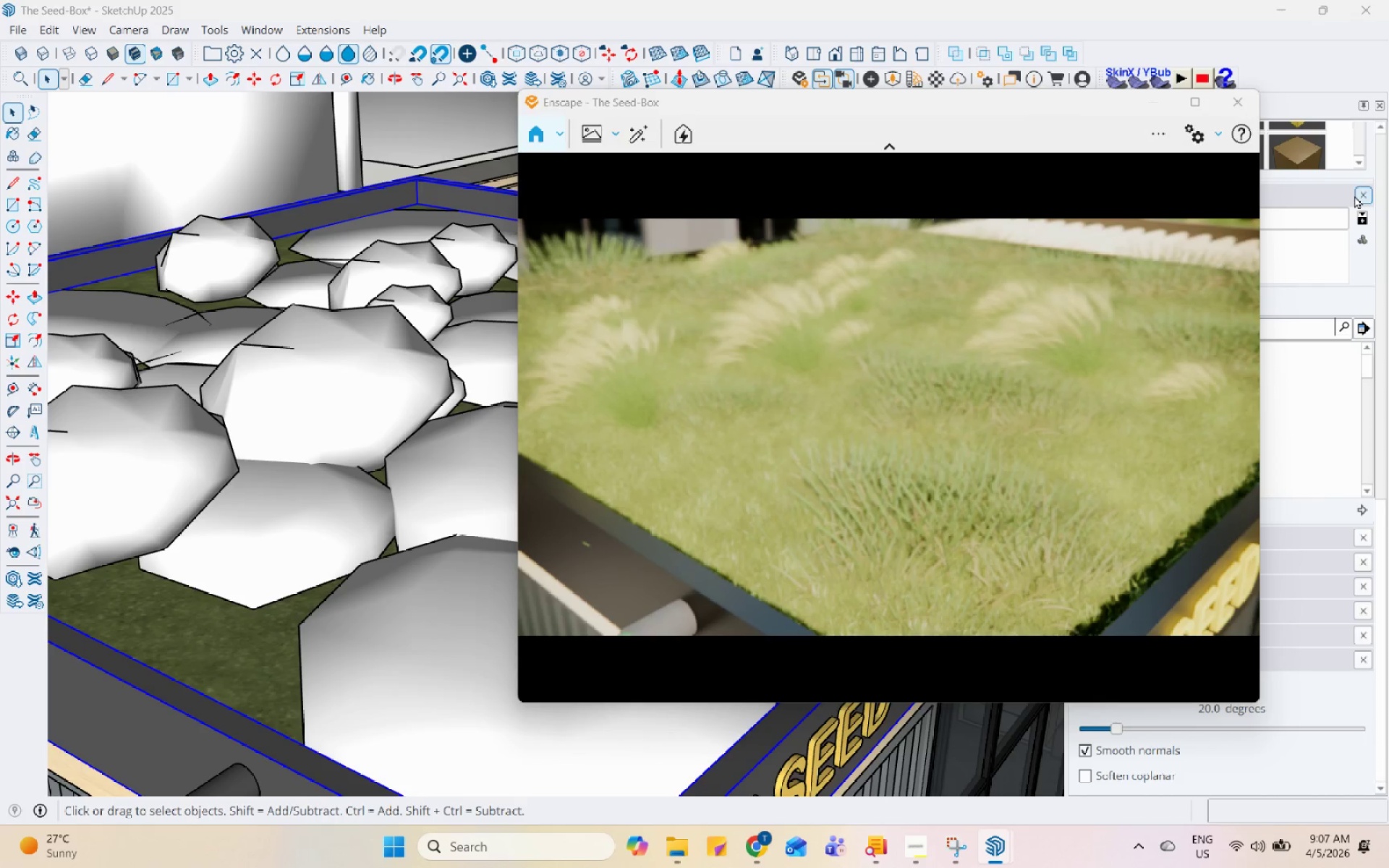 
double_click([1192, 171])
 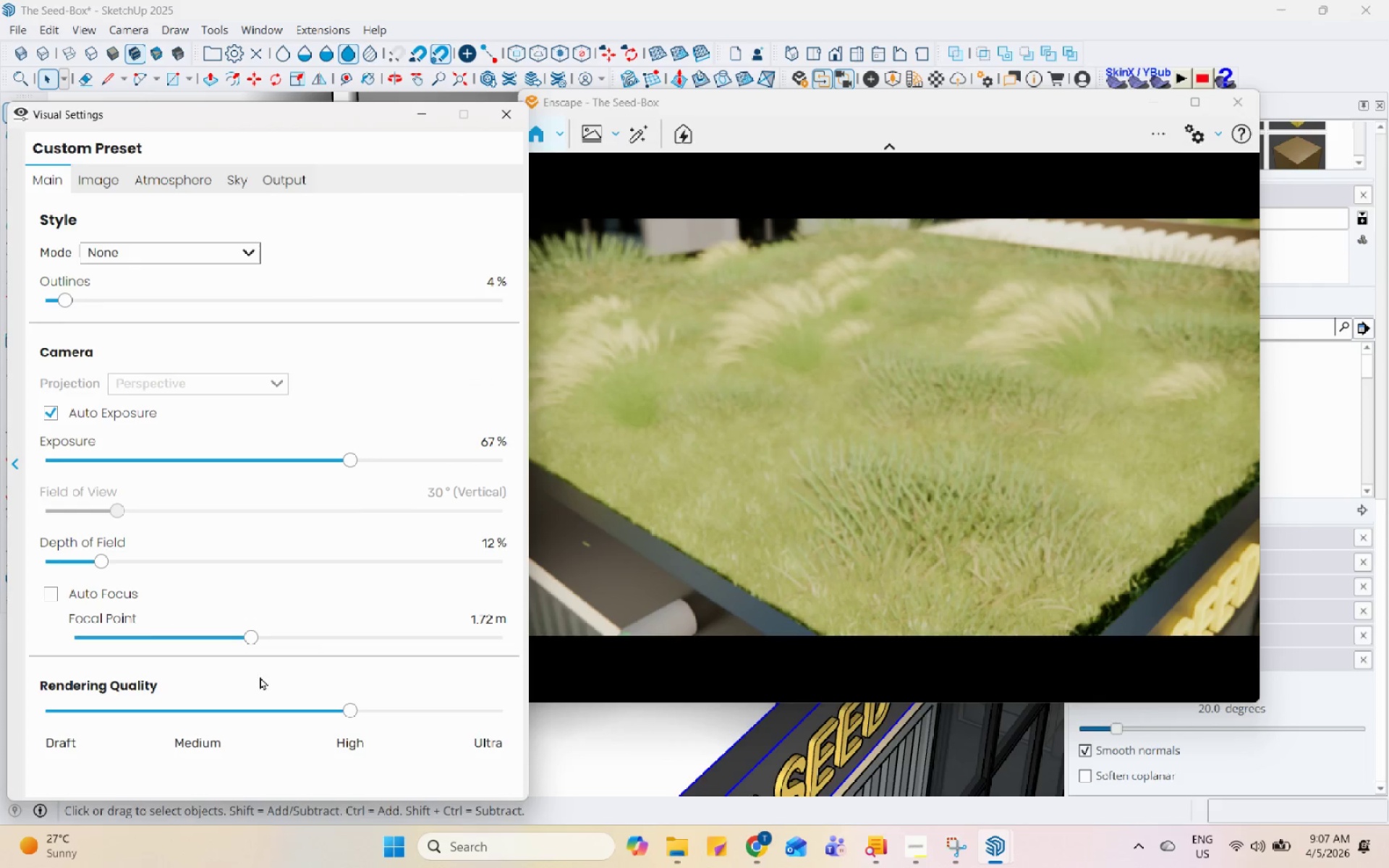 
left_click_drag(start_coordinate=[244, 637], to_coordinate=[293, 652])
 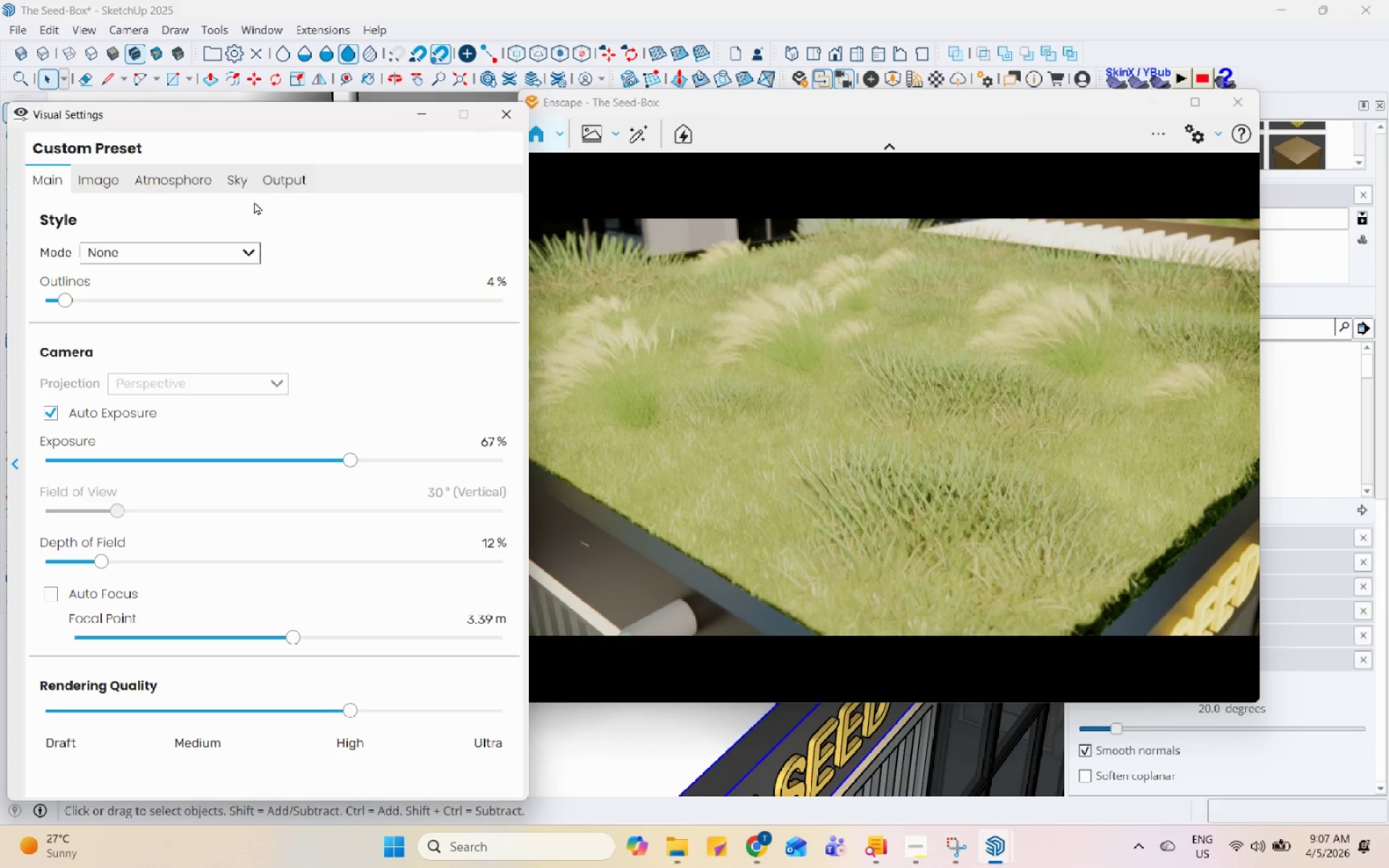 
left_click([588, 144])
 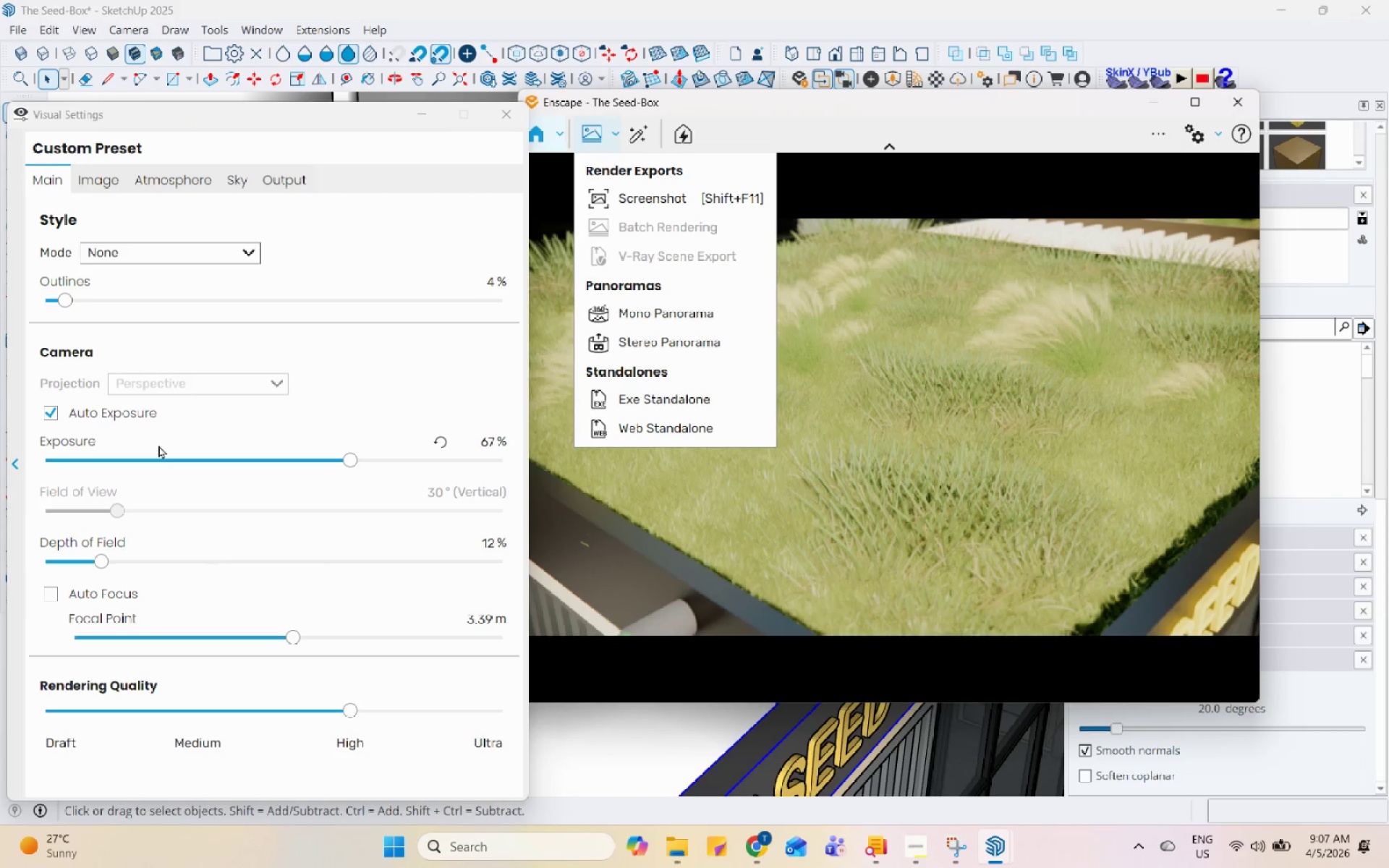 
left_click_drag(start_coordinate=[241, 468], to_coordinate=[246, 467])
 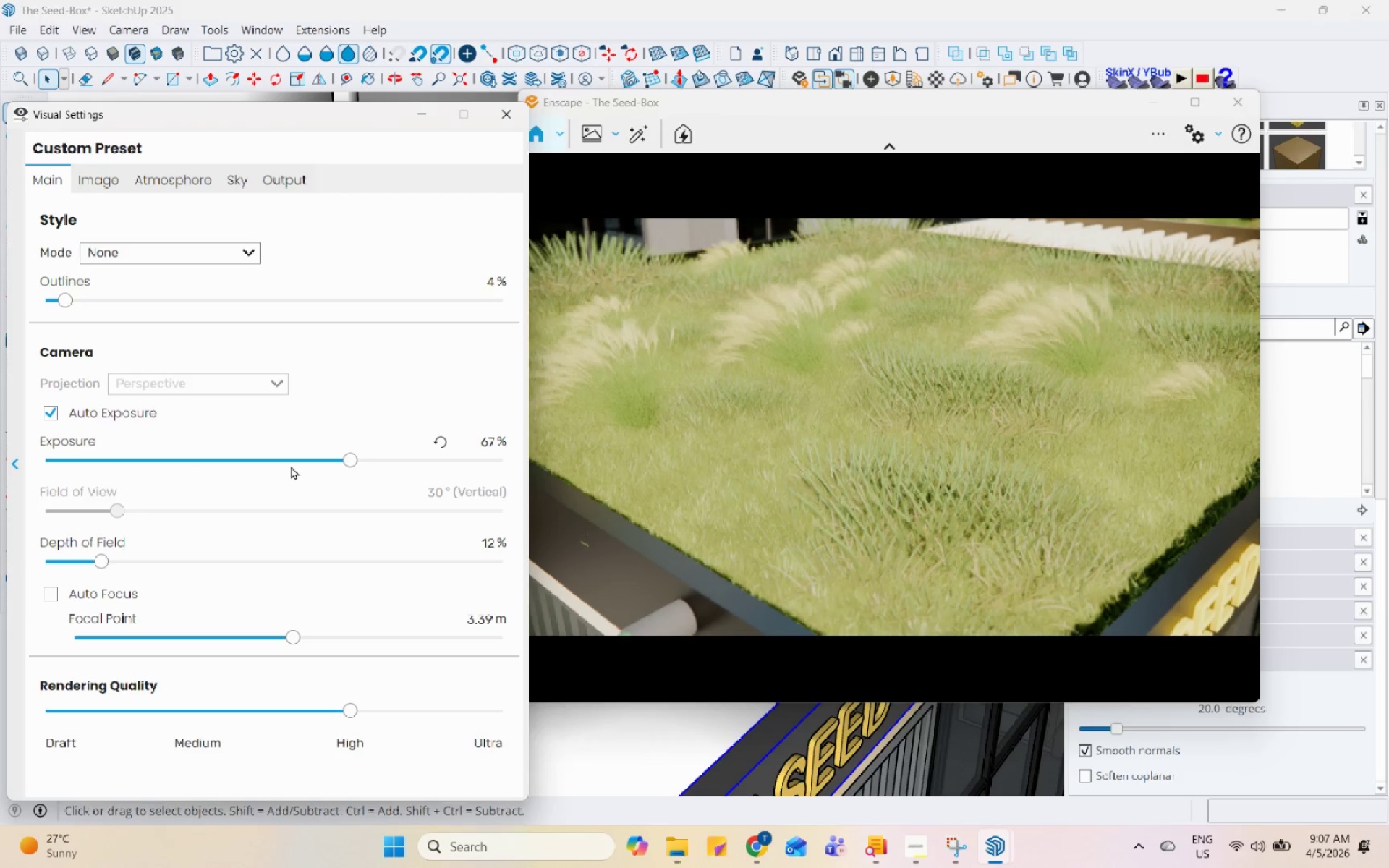 
double_click([292, 466])
 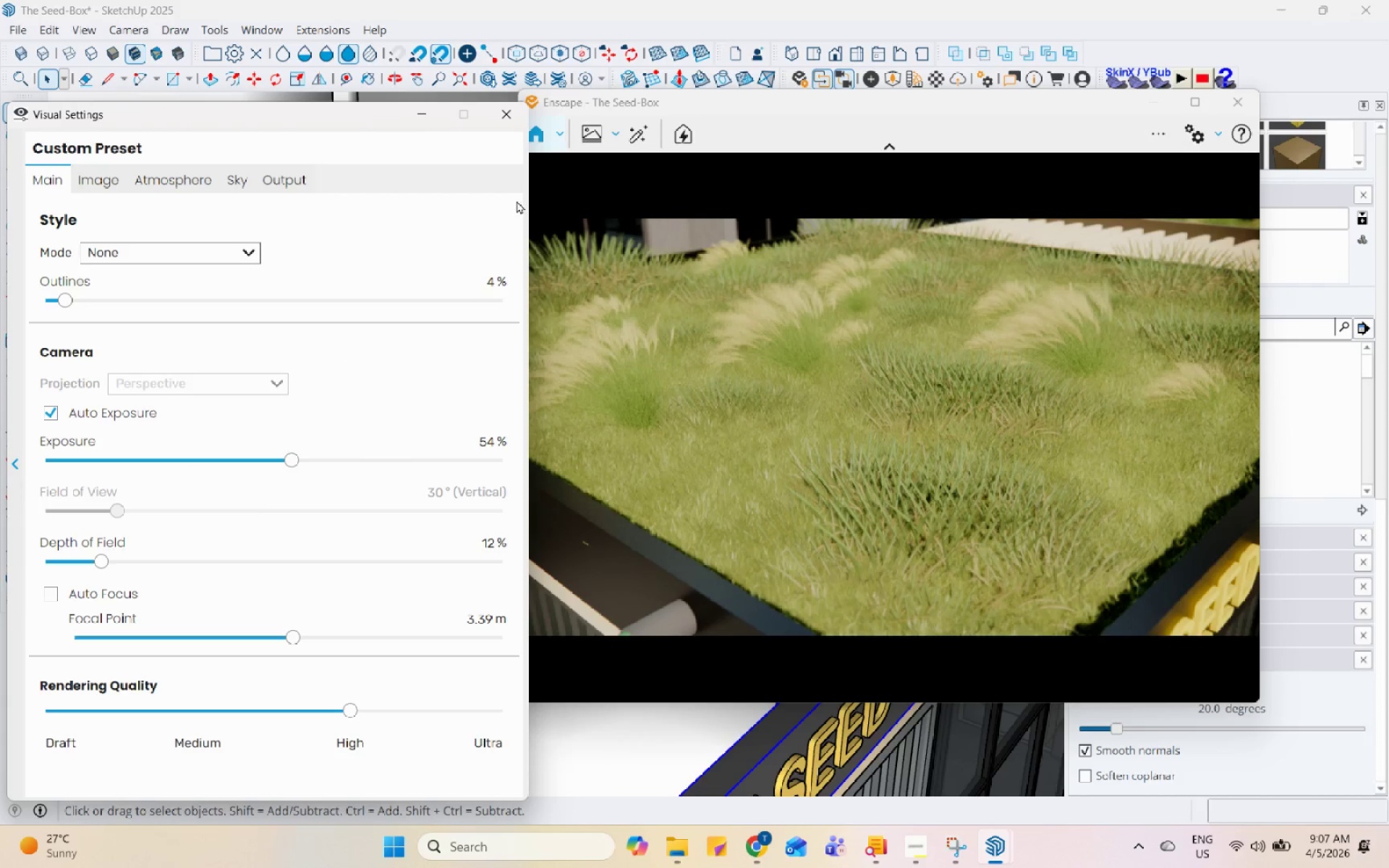 
left_click([590, 137])
 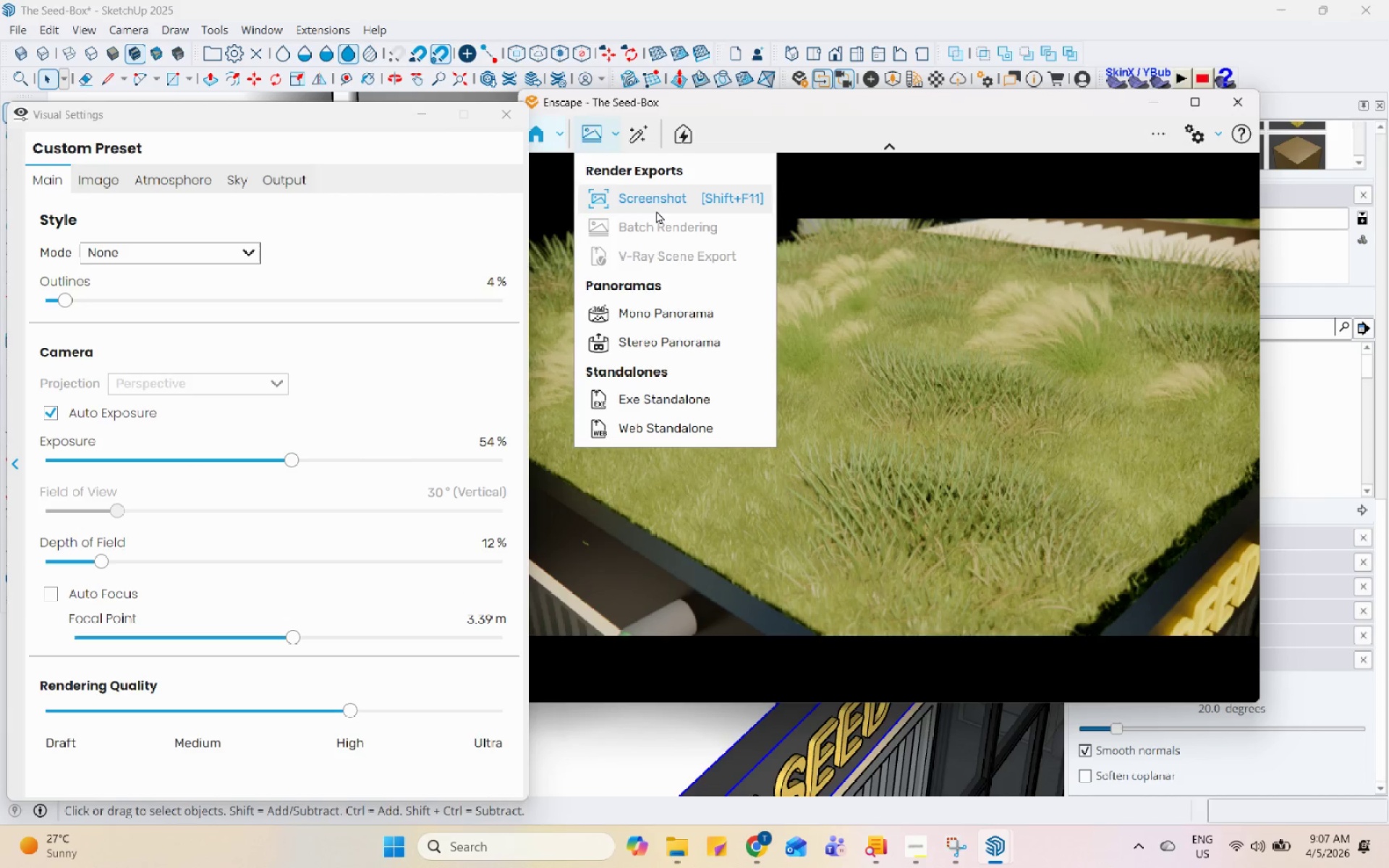 
left_click([660, 204])
 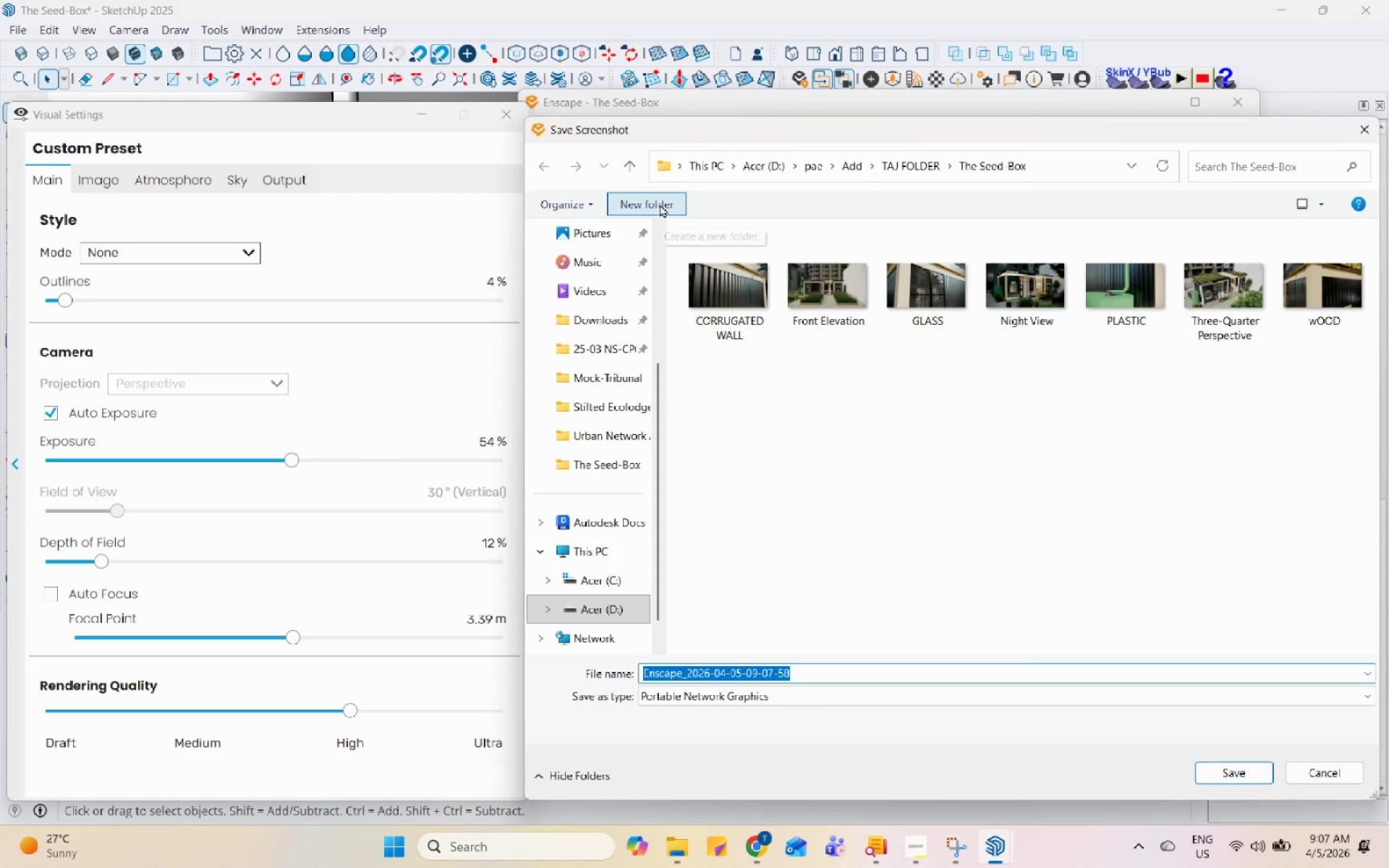 
type(green roof)
 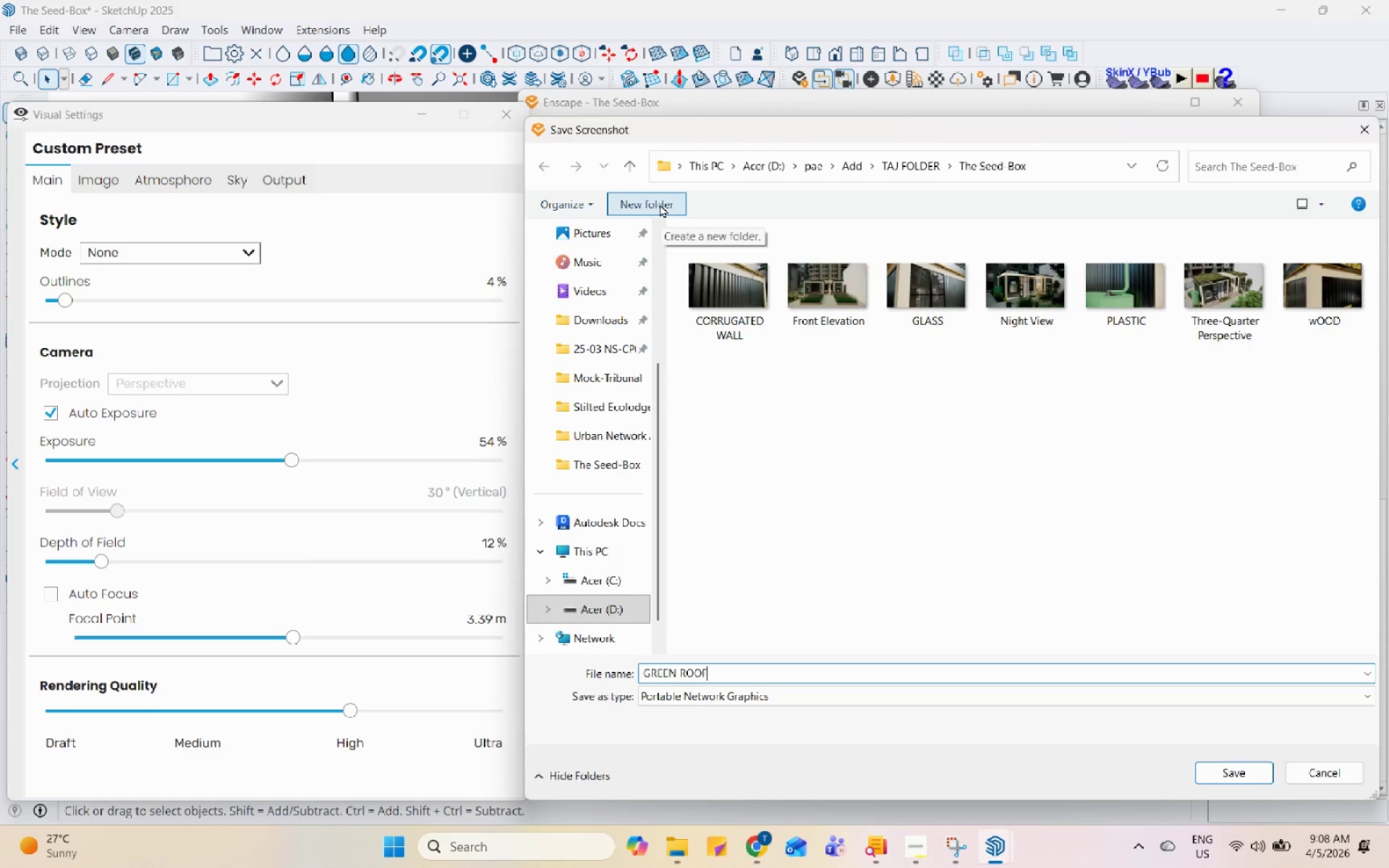 
key(Enter)
 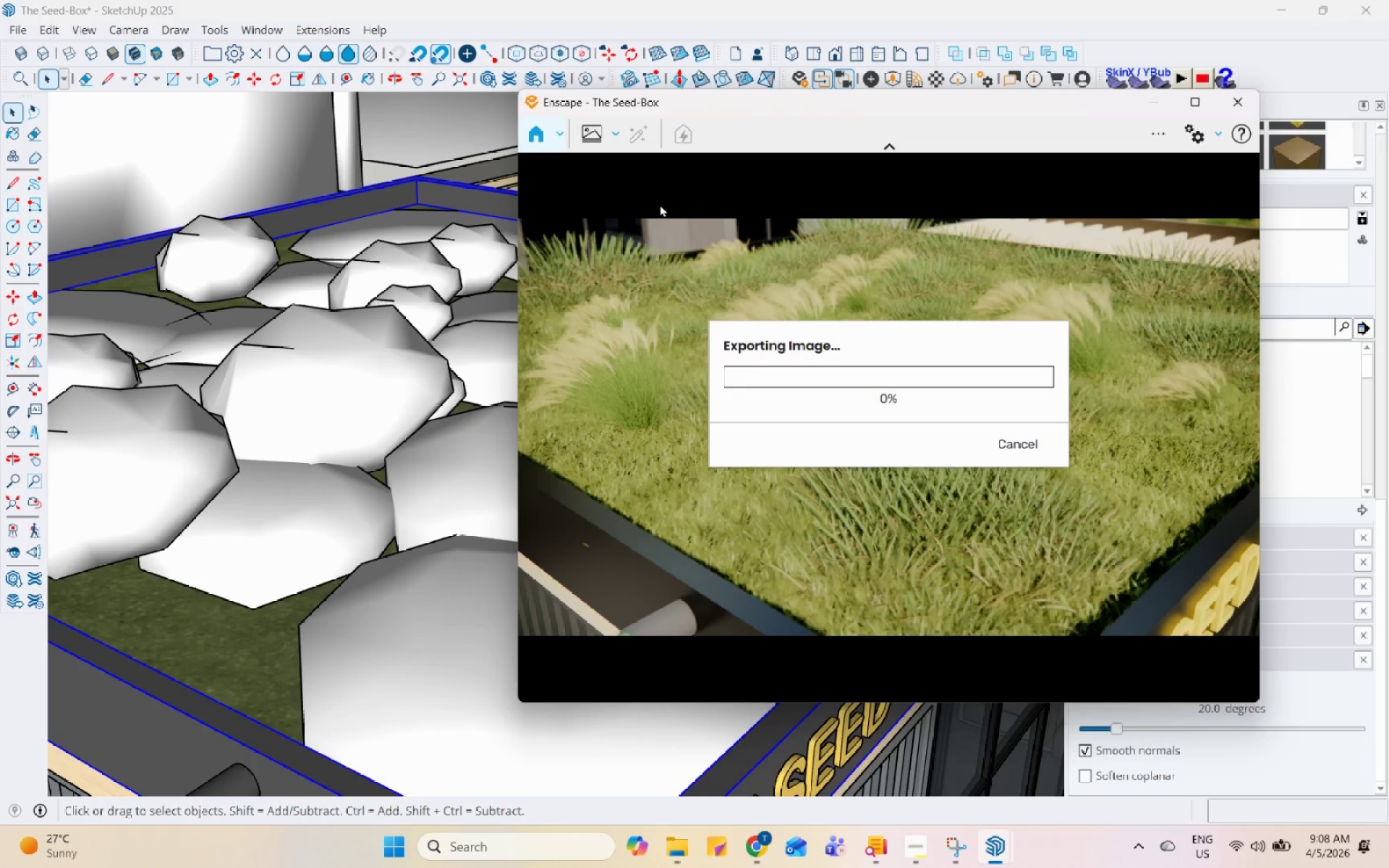 
wait(9.24)
 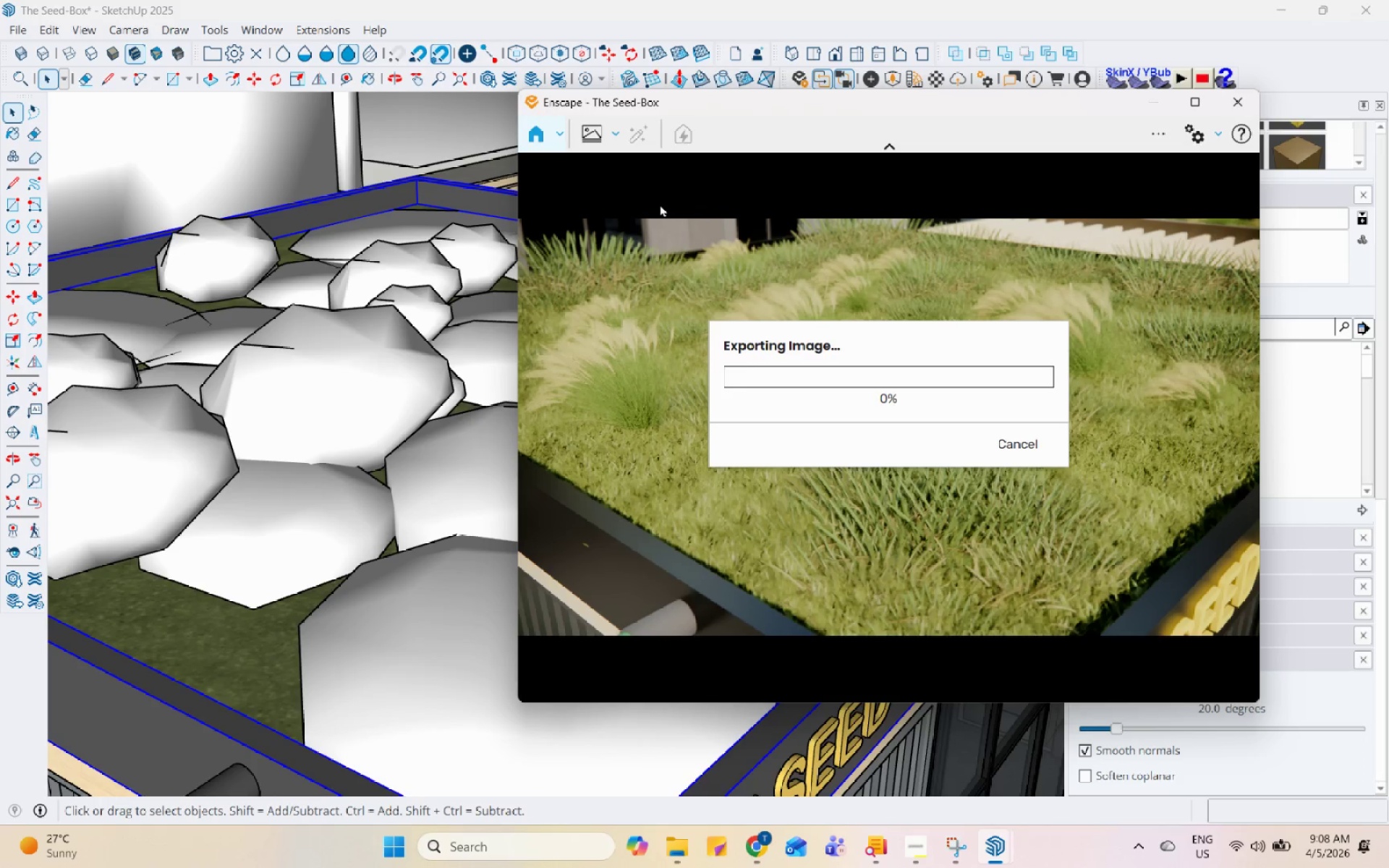 
left_click([919, 849])